 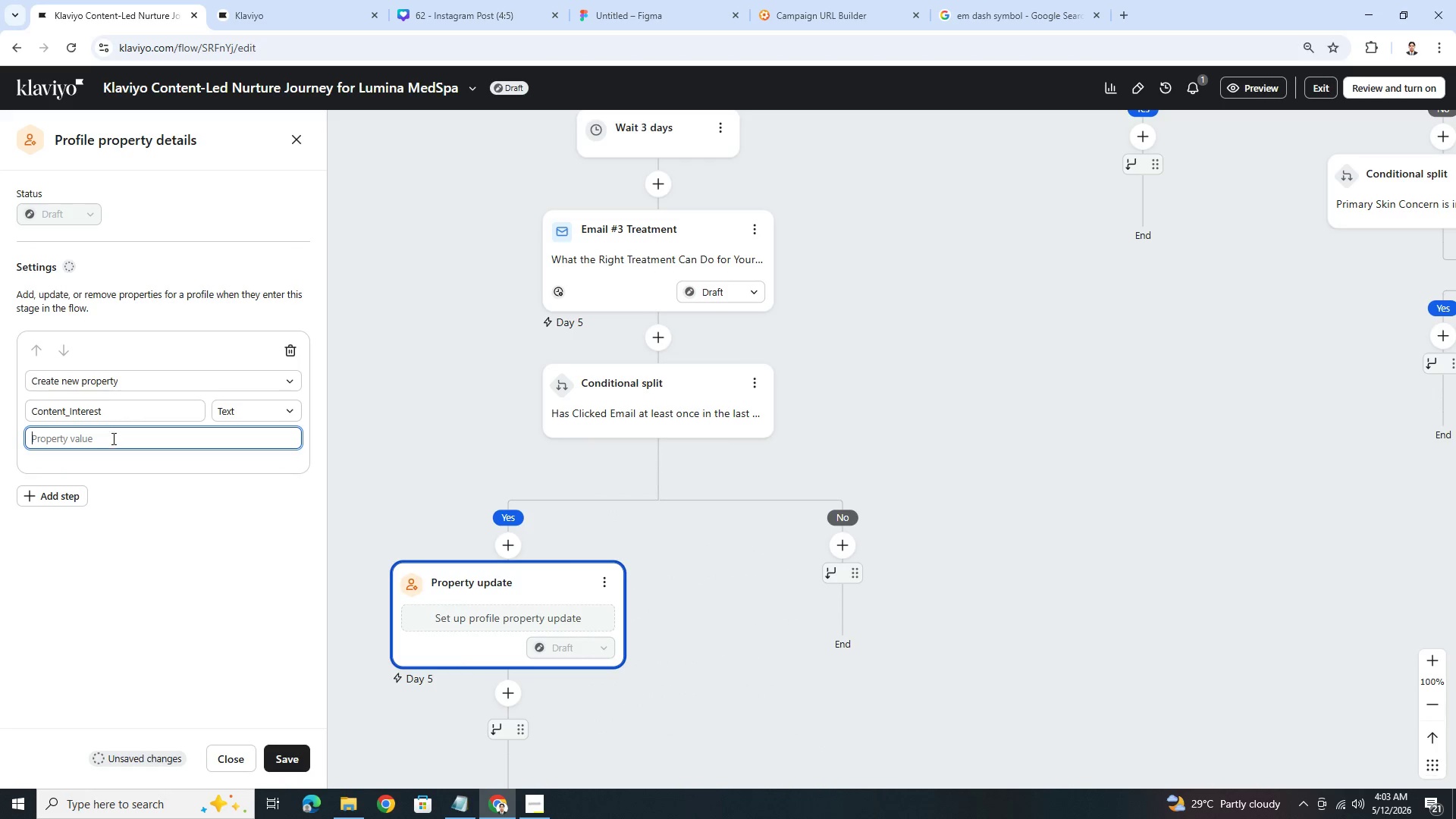 
type(Anti Aging)
 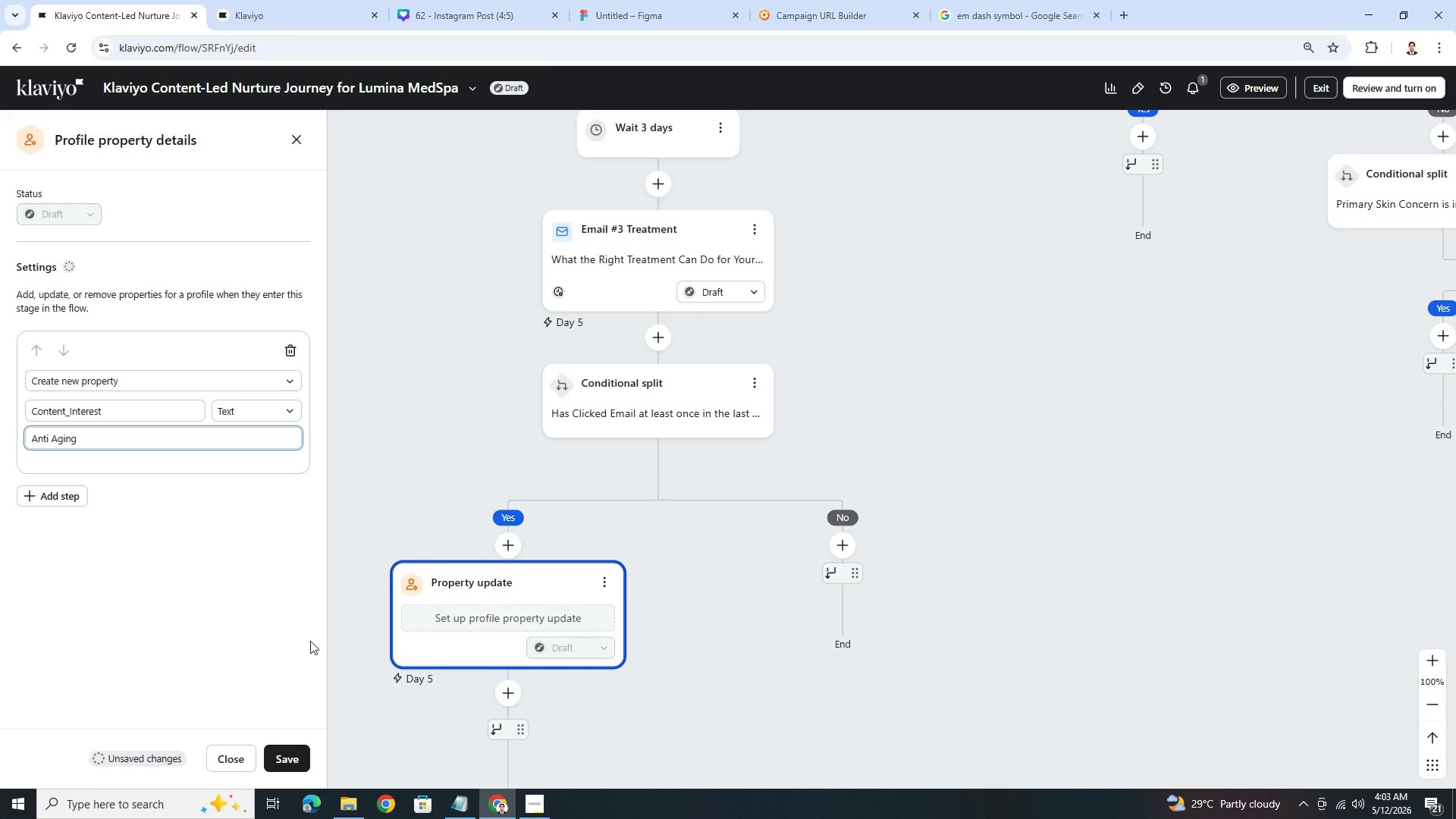 
wait(6.86)
 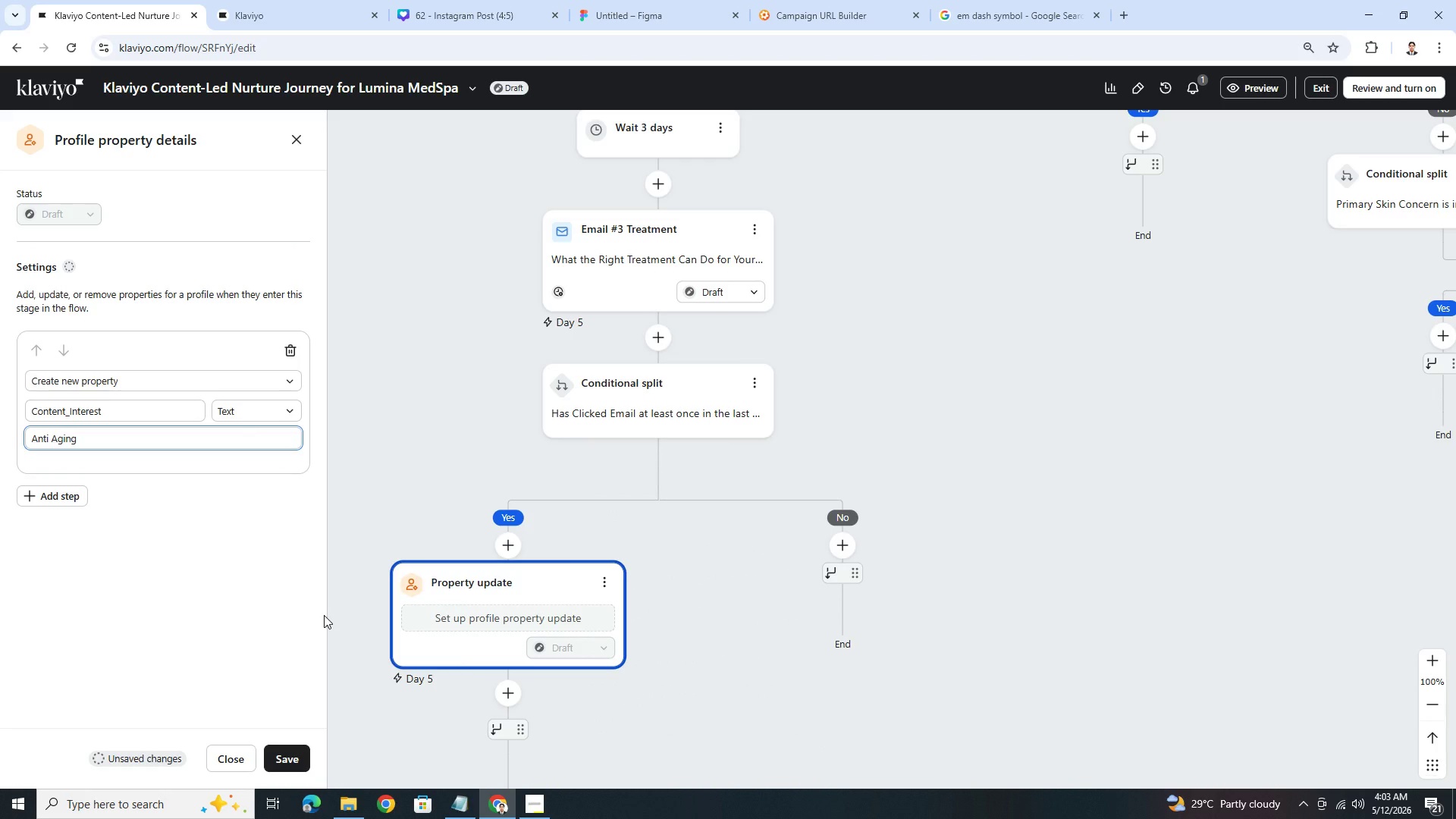 
left_click([293, 752])
 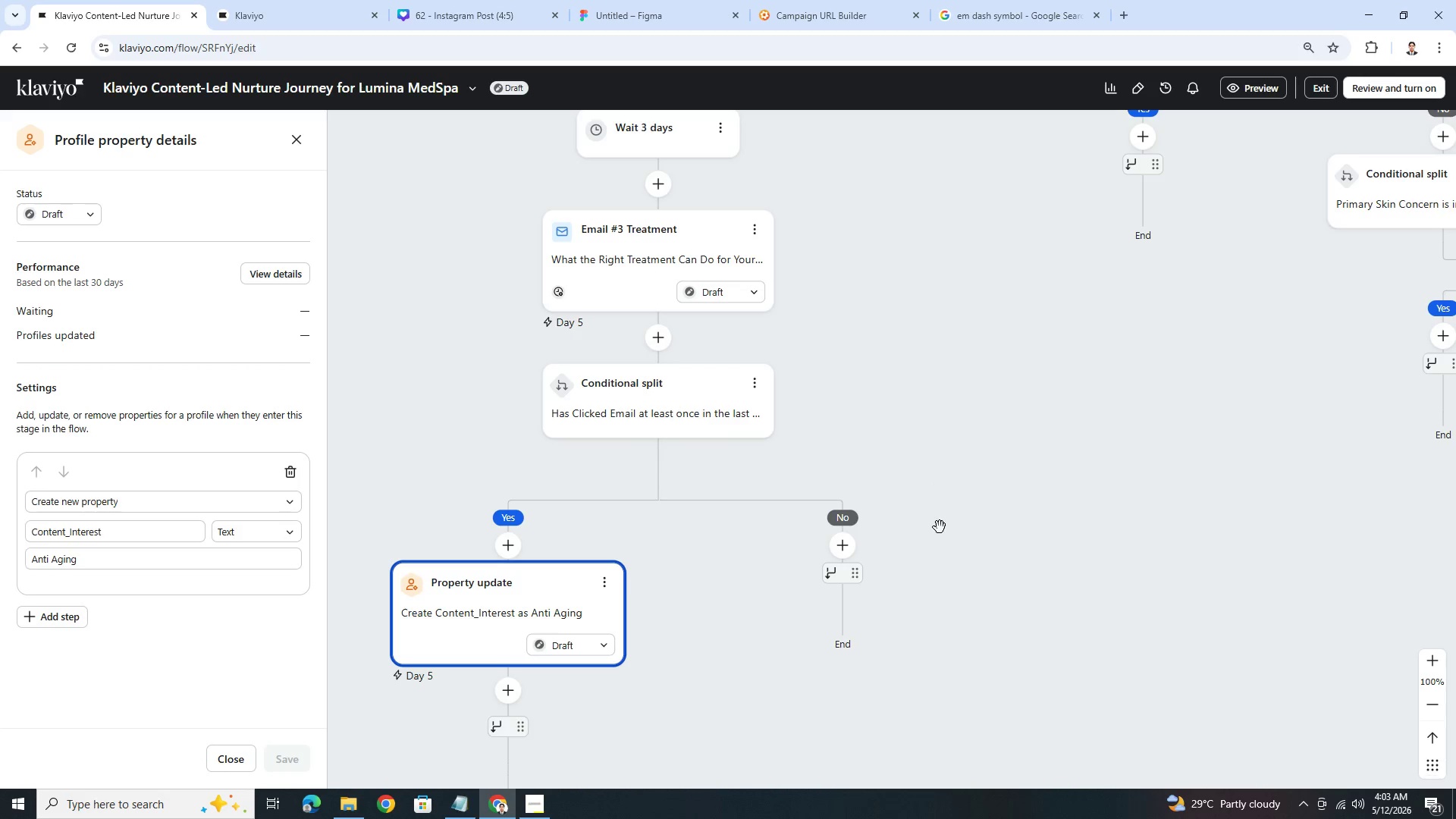 
left_click_drag(start_coordinate=[940, 490], to_coordinate=[952, 362])
 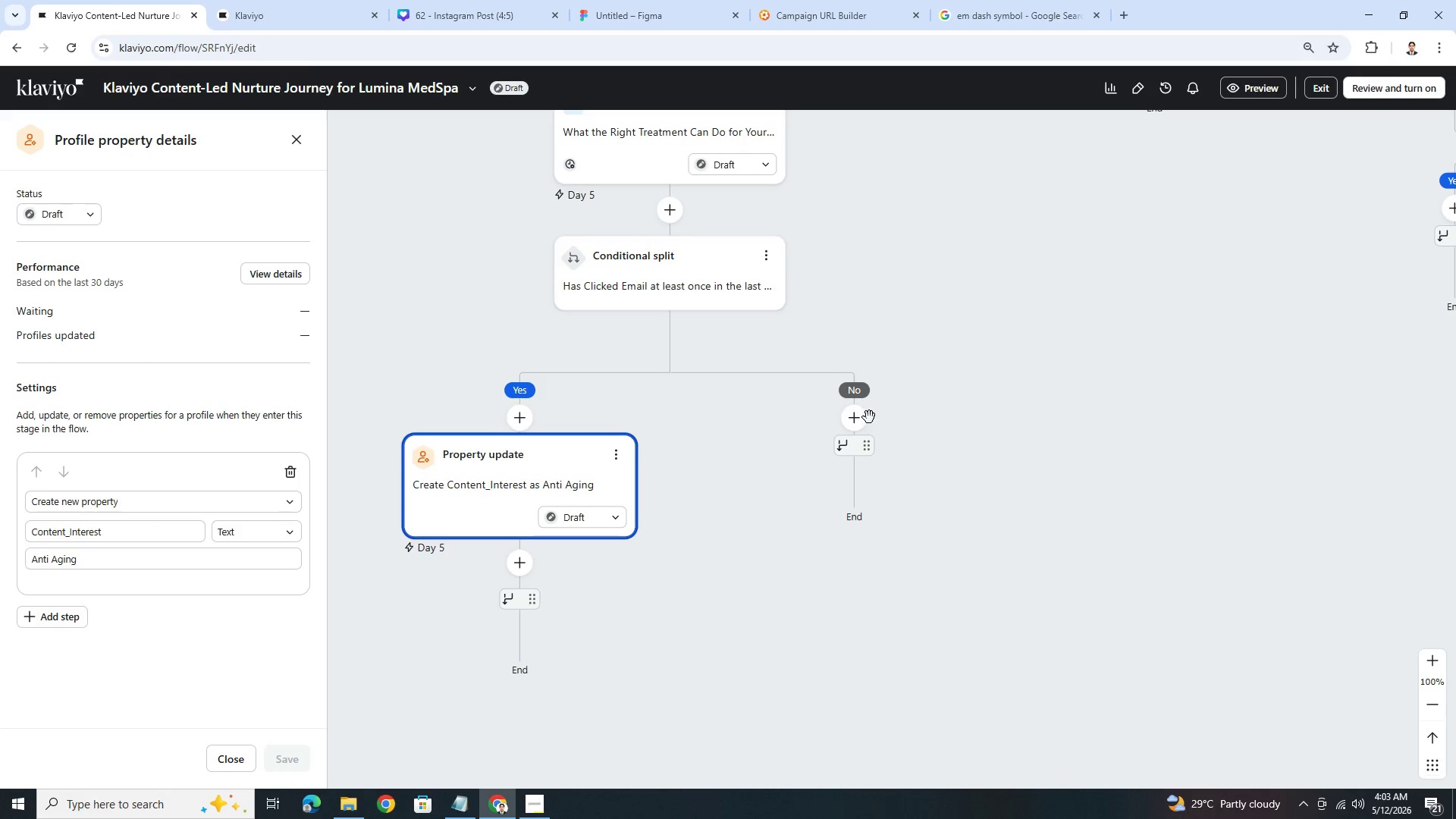 
left_click([864, 419])
 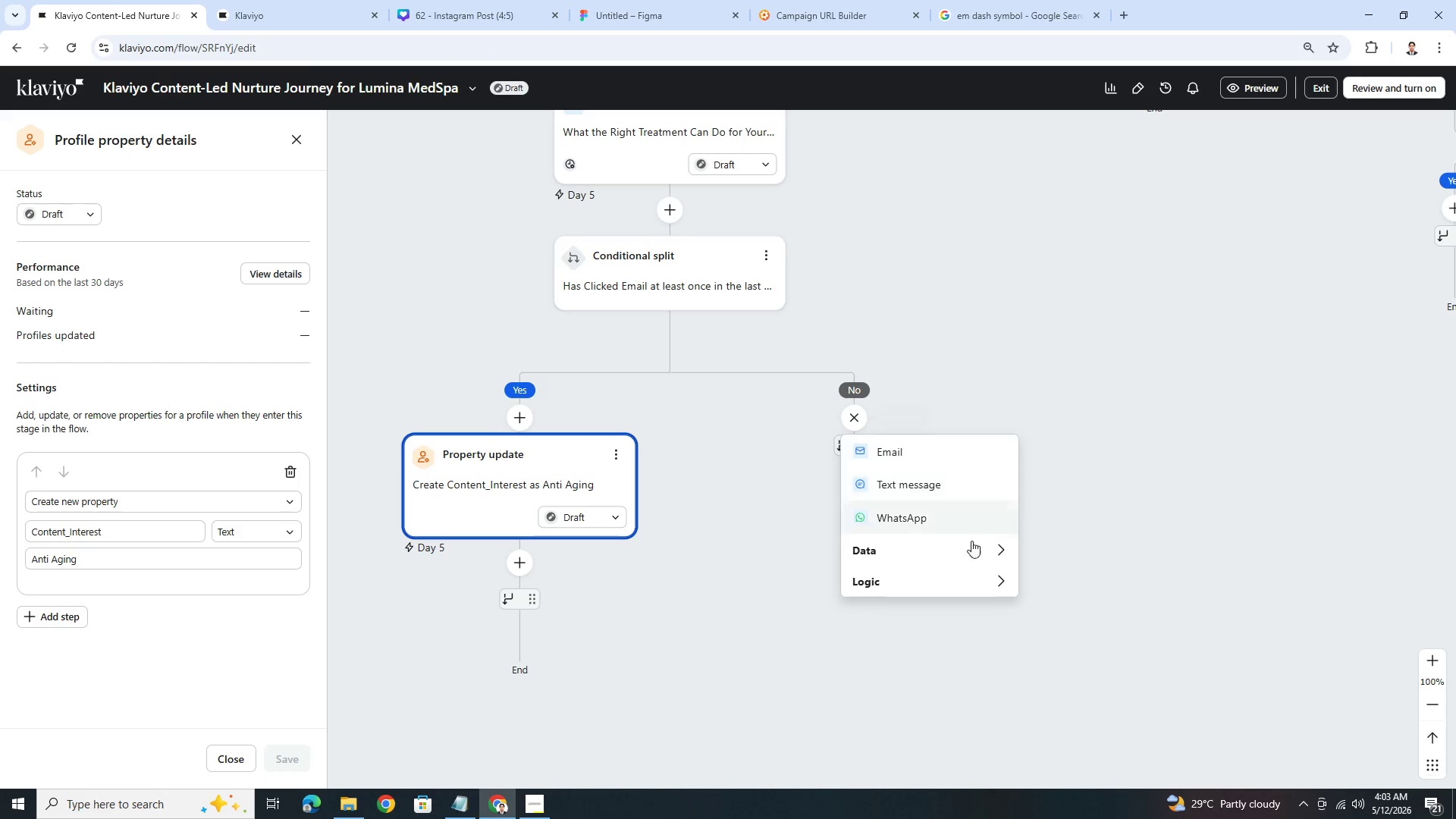 
left_click([974, 575])
 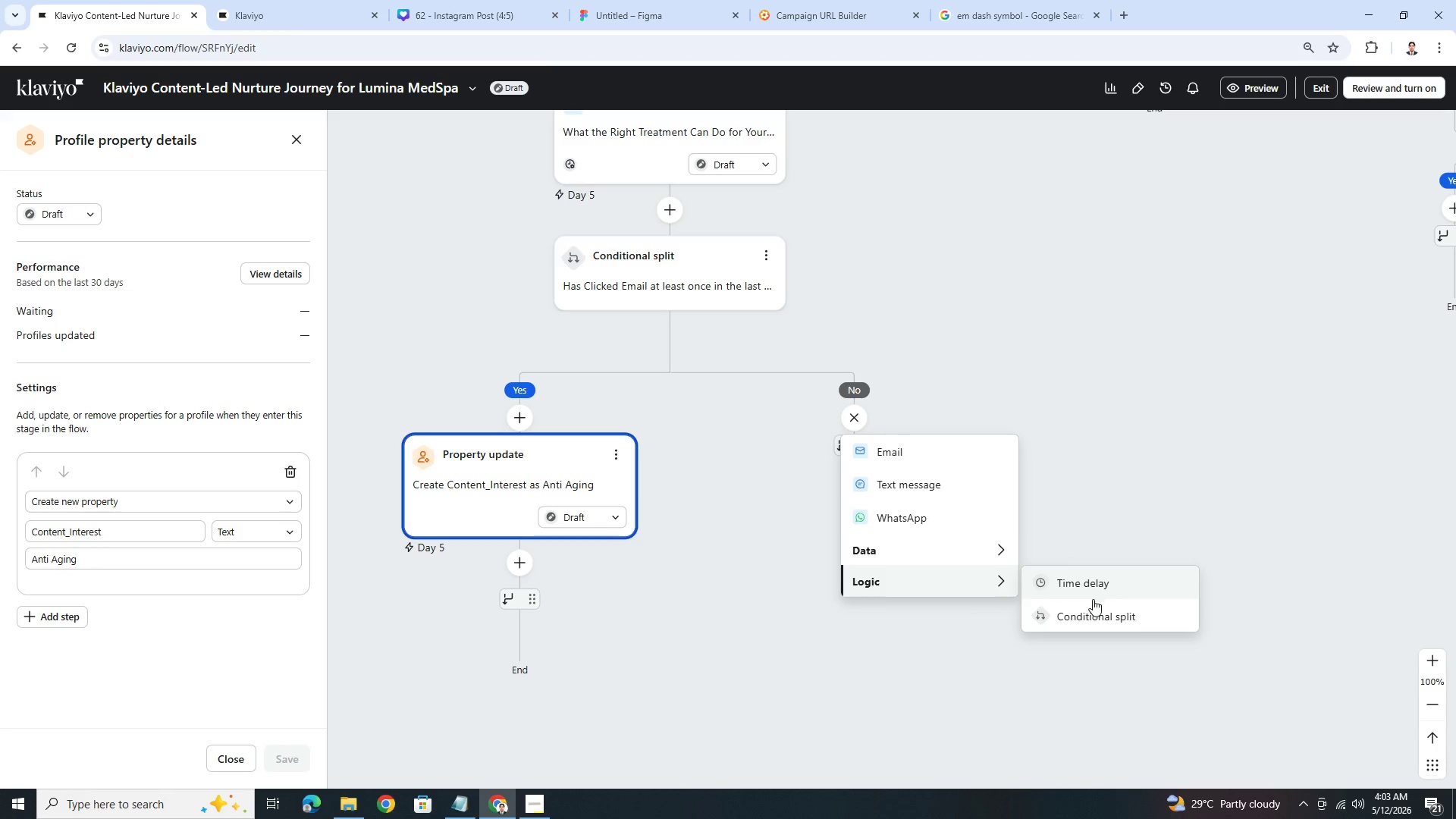 
left_click([1094, 606])
 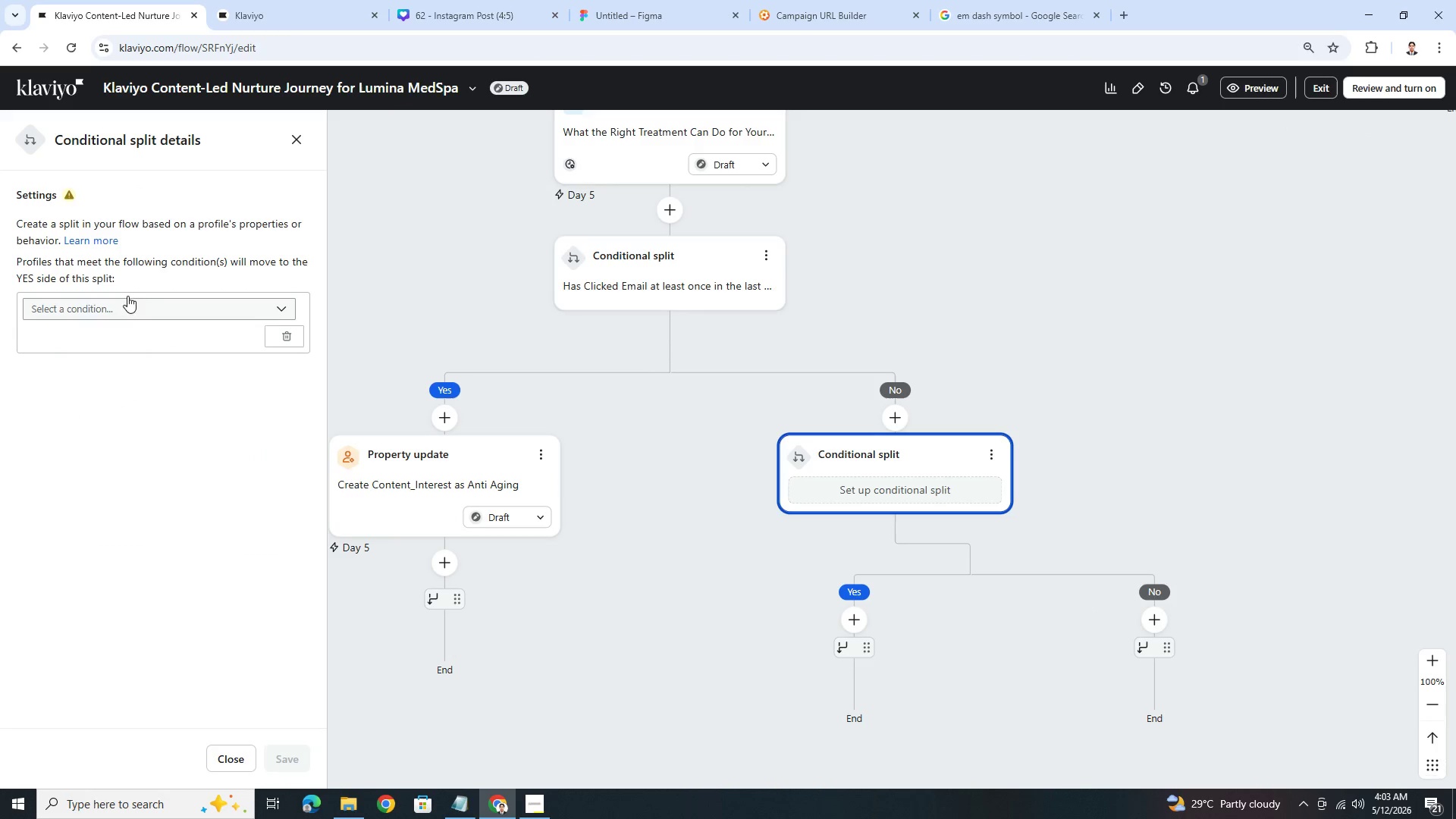 
left_click([140, 311])
 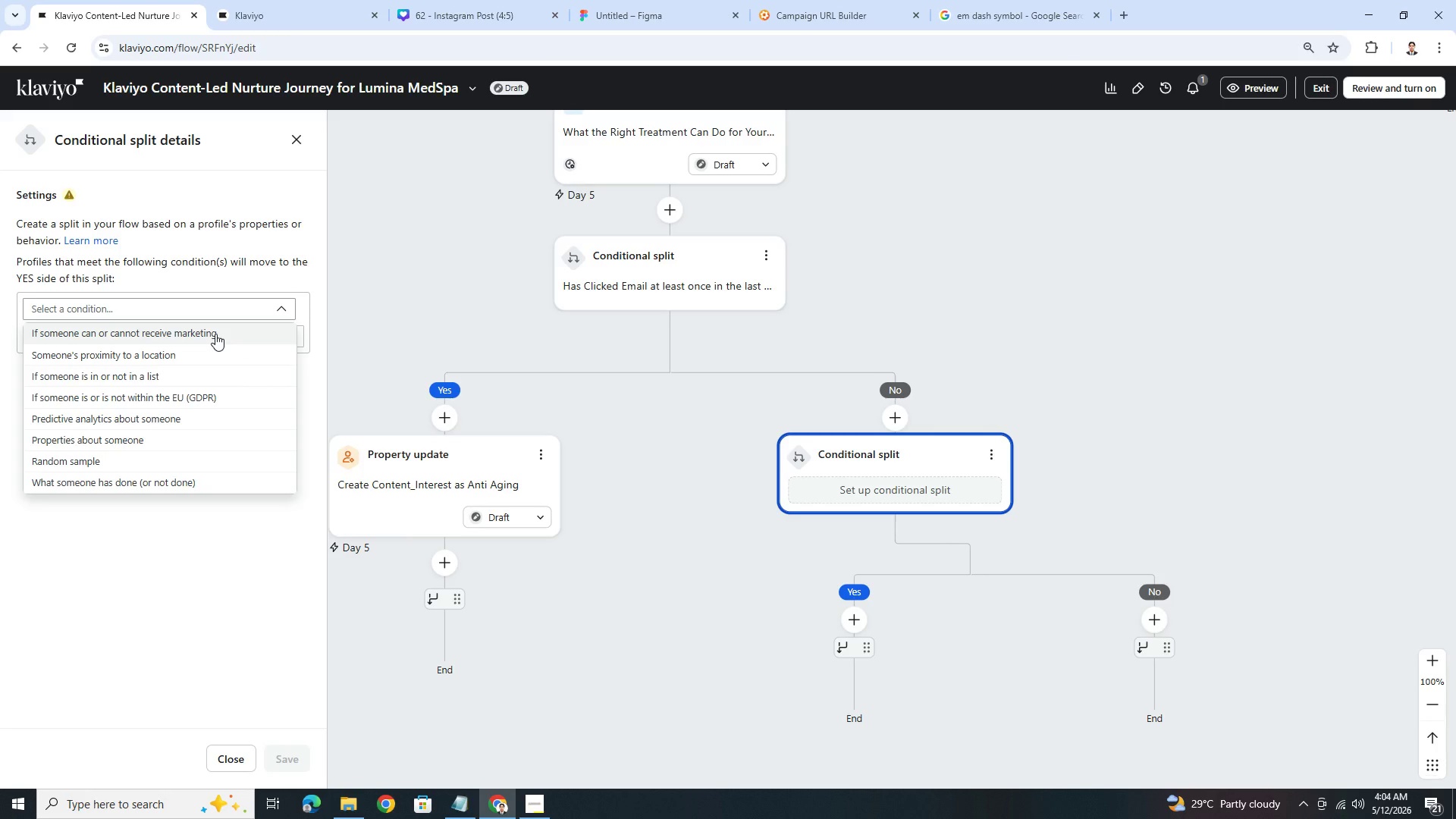 
wait(16.97)
 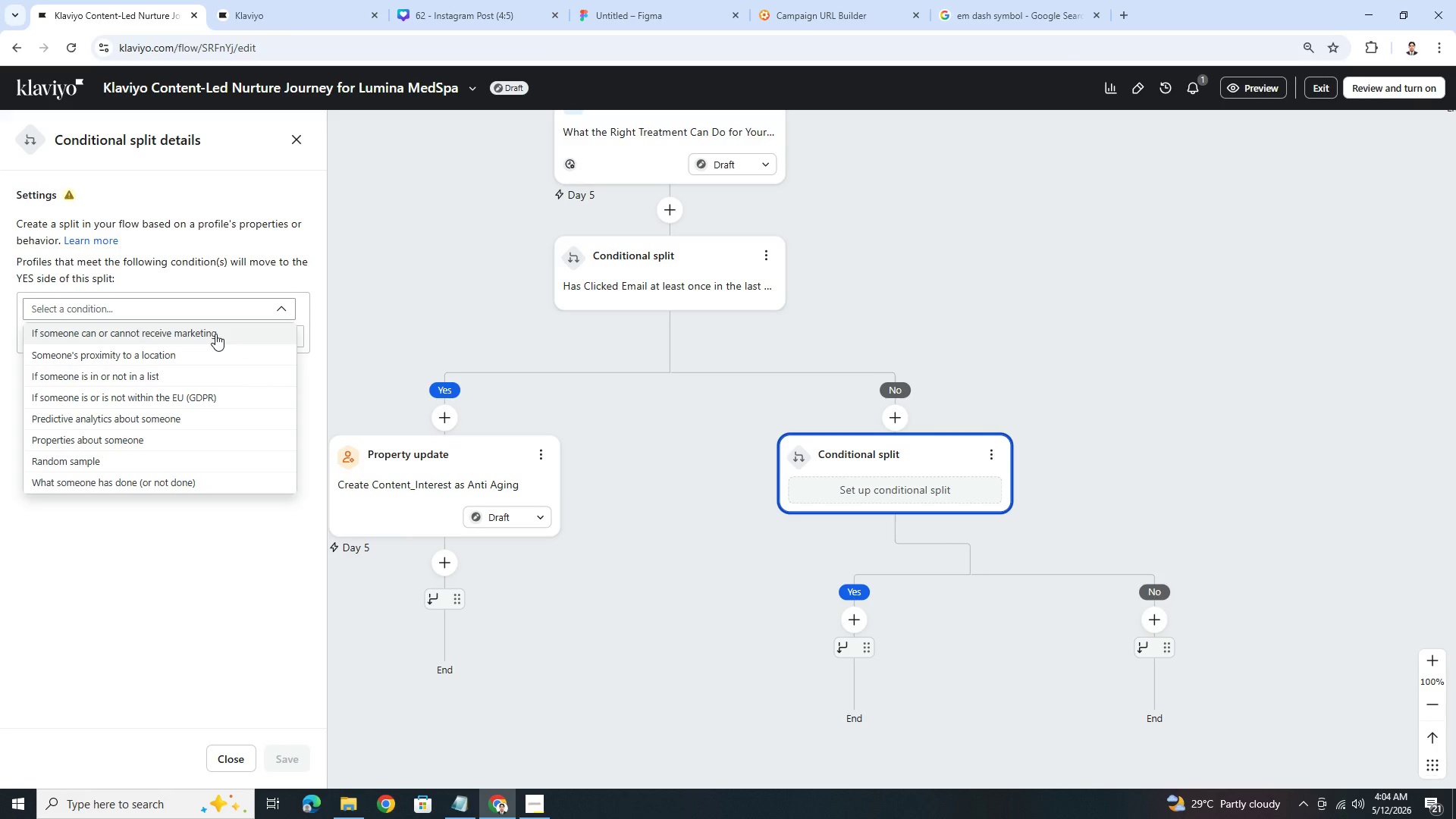 
left_click([197, 478])
 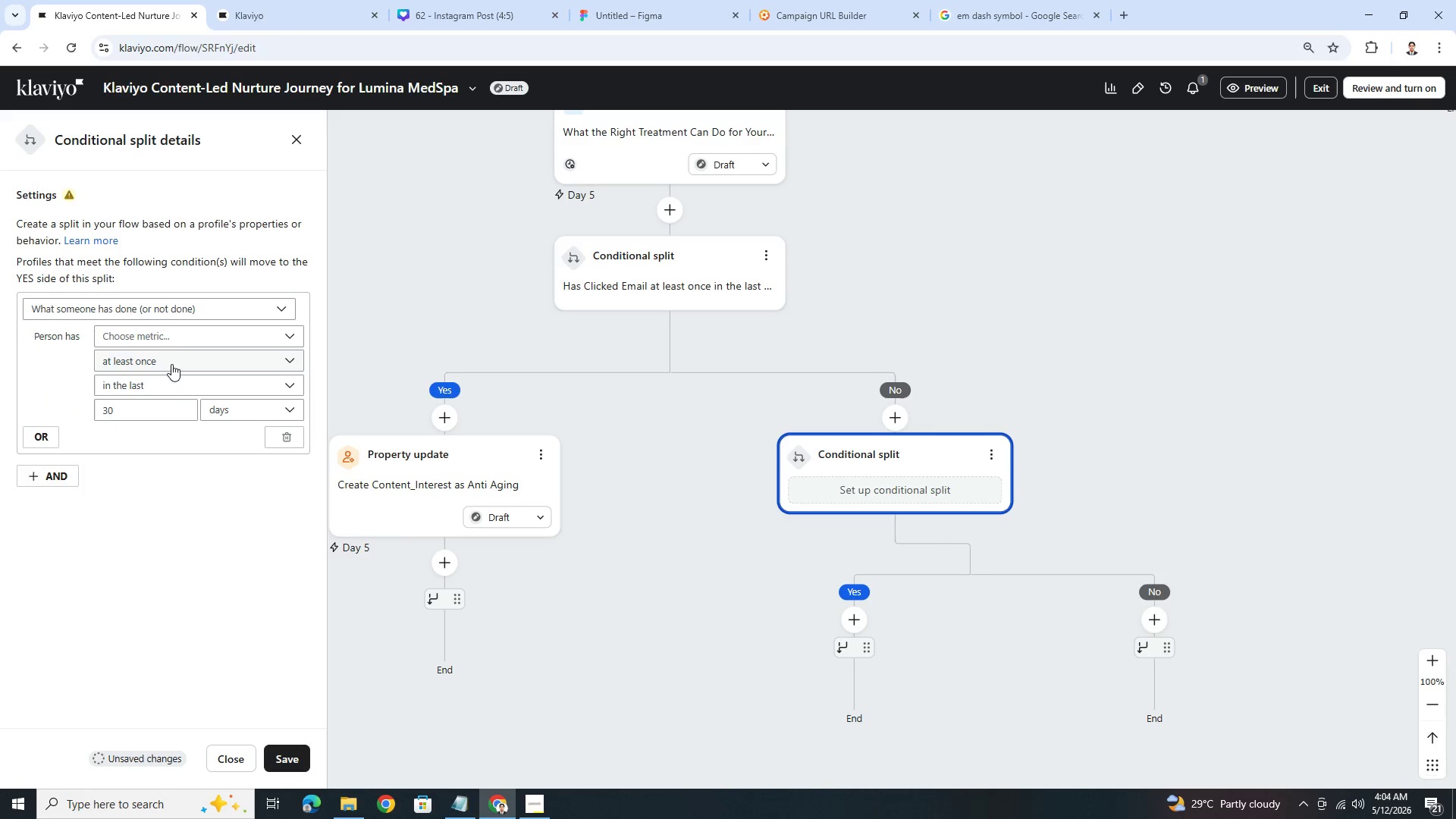 
left_click([177, 340])
 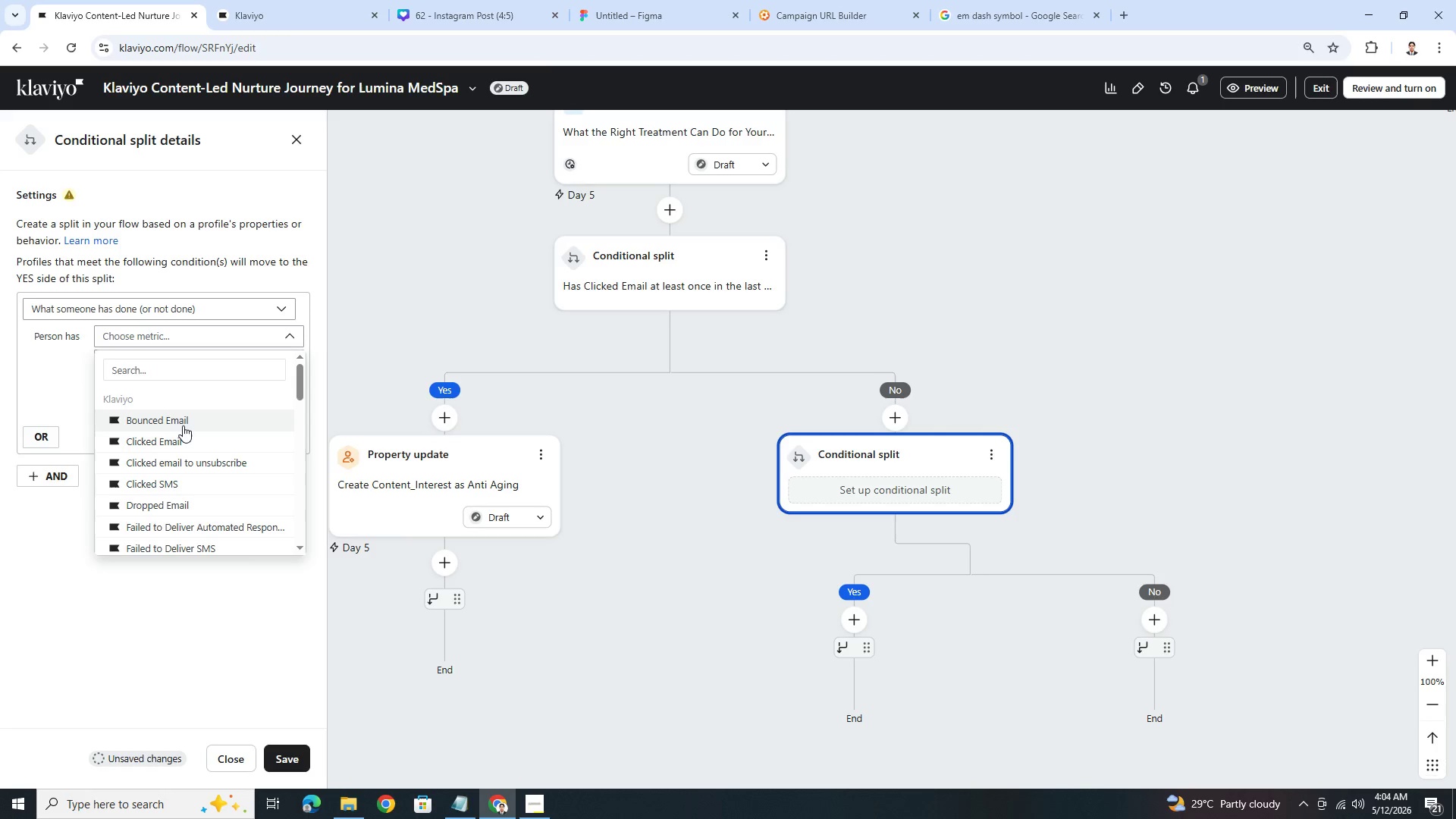 
left_click([184, 439])
 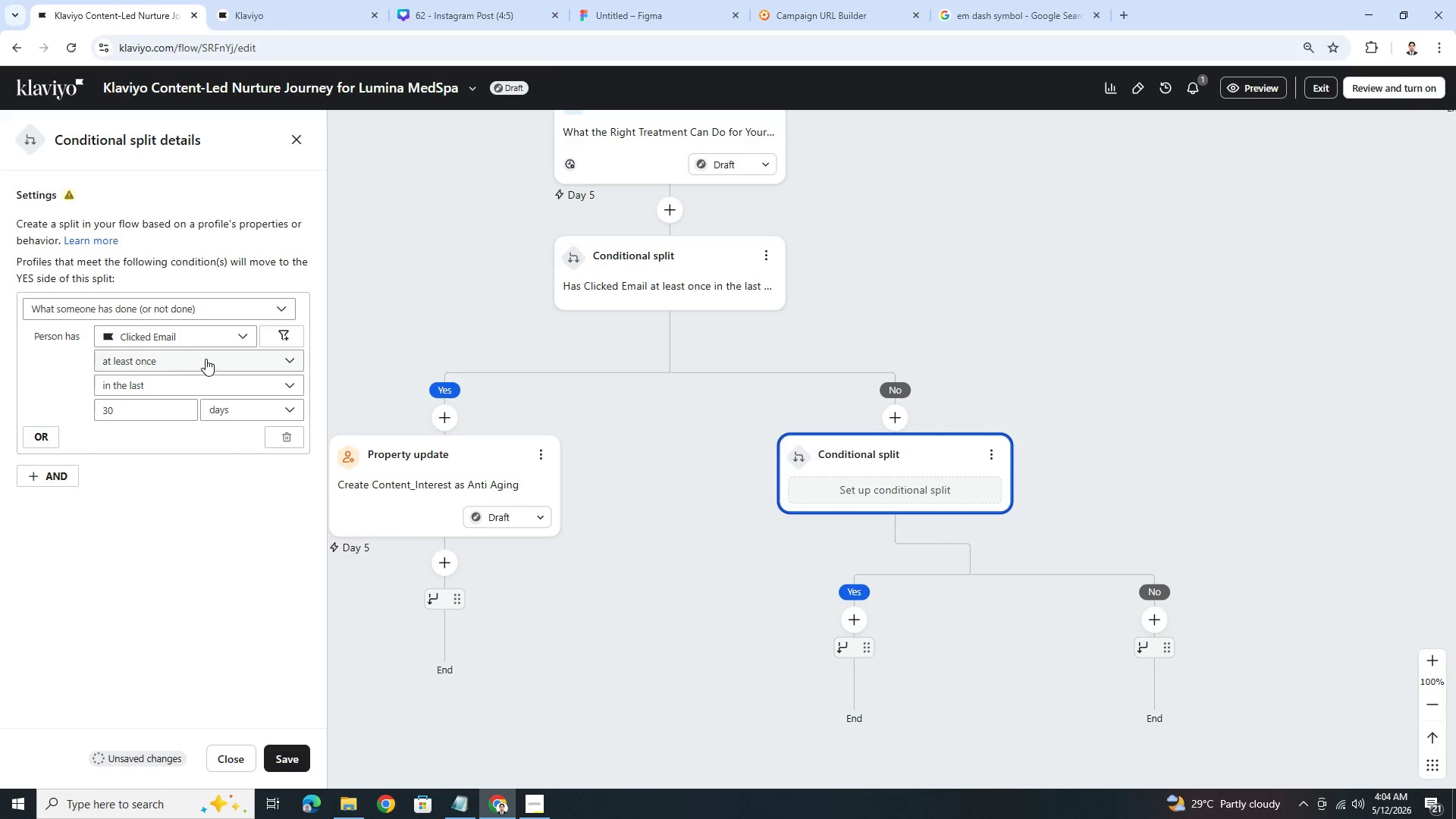 
left_click([206, 356])
 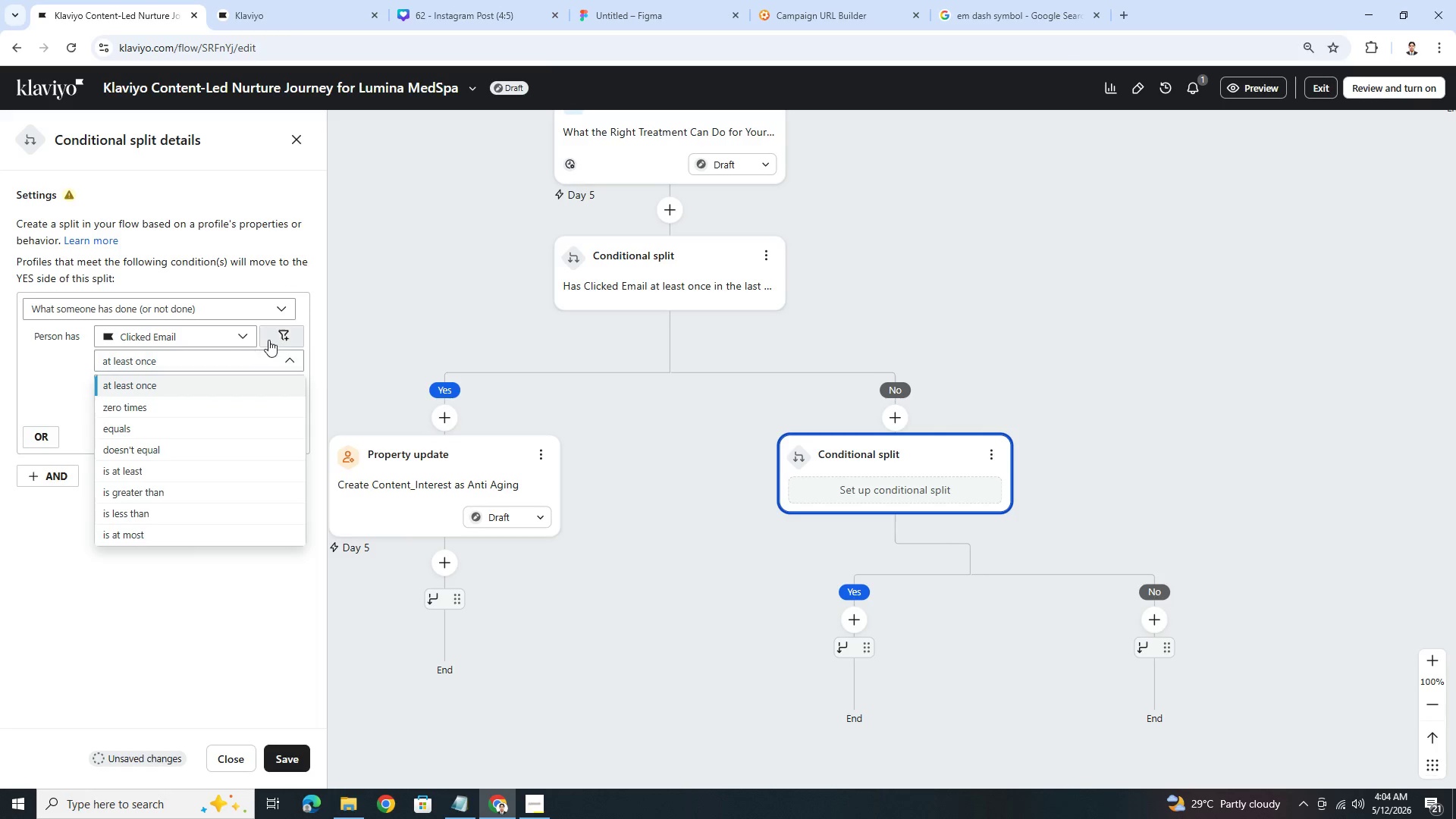 
left_click([277, 337])
 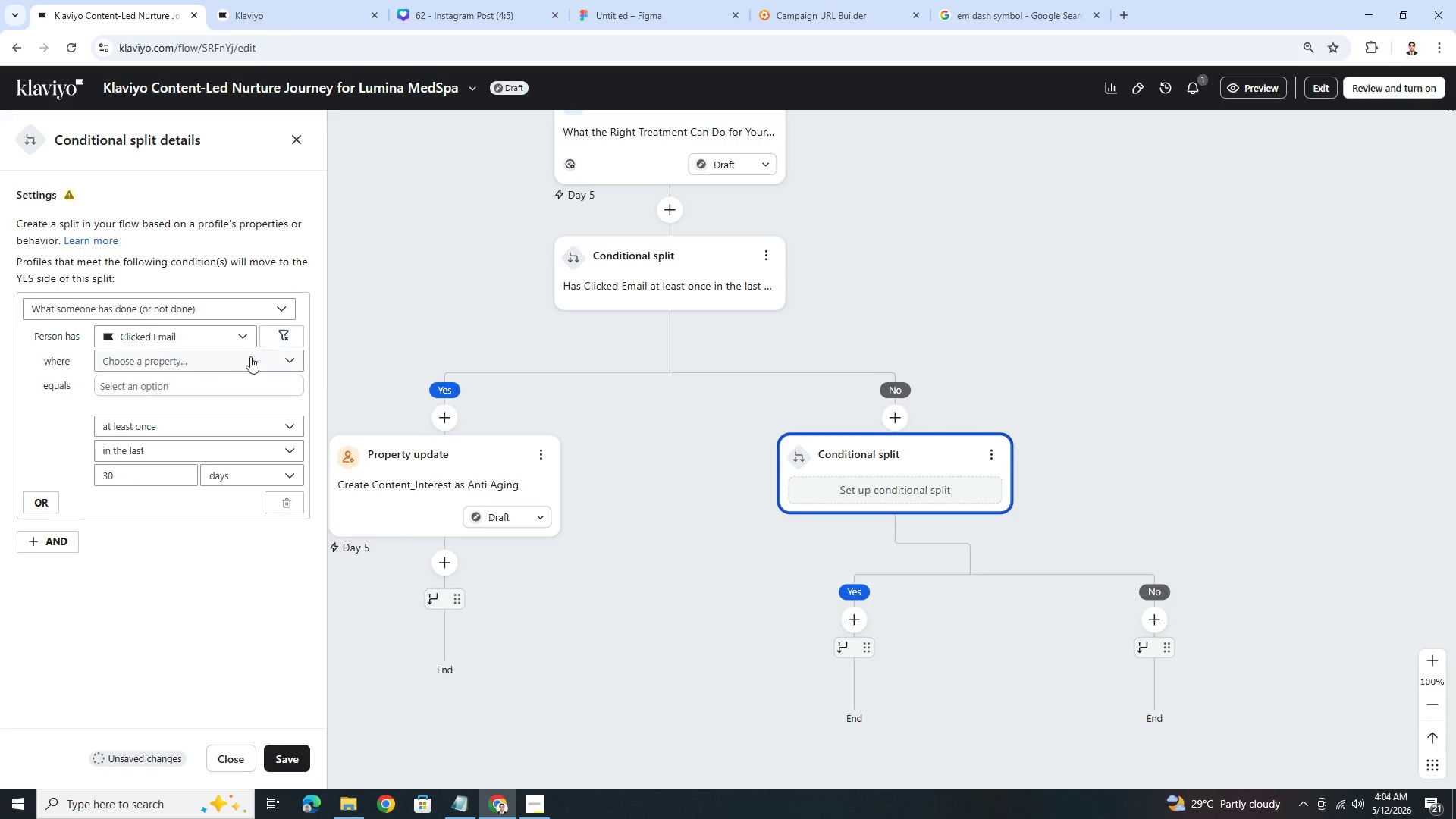 
left_click([244, 361])
 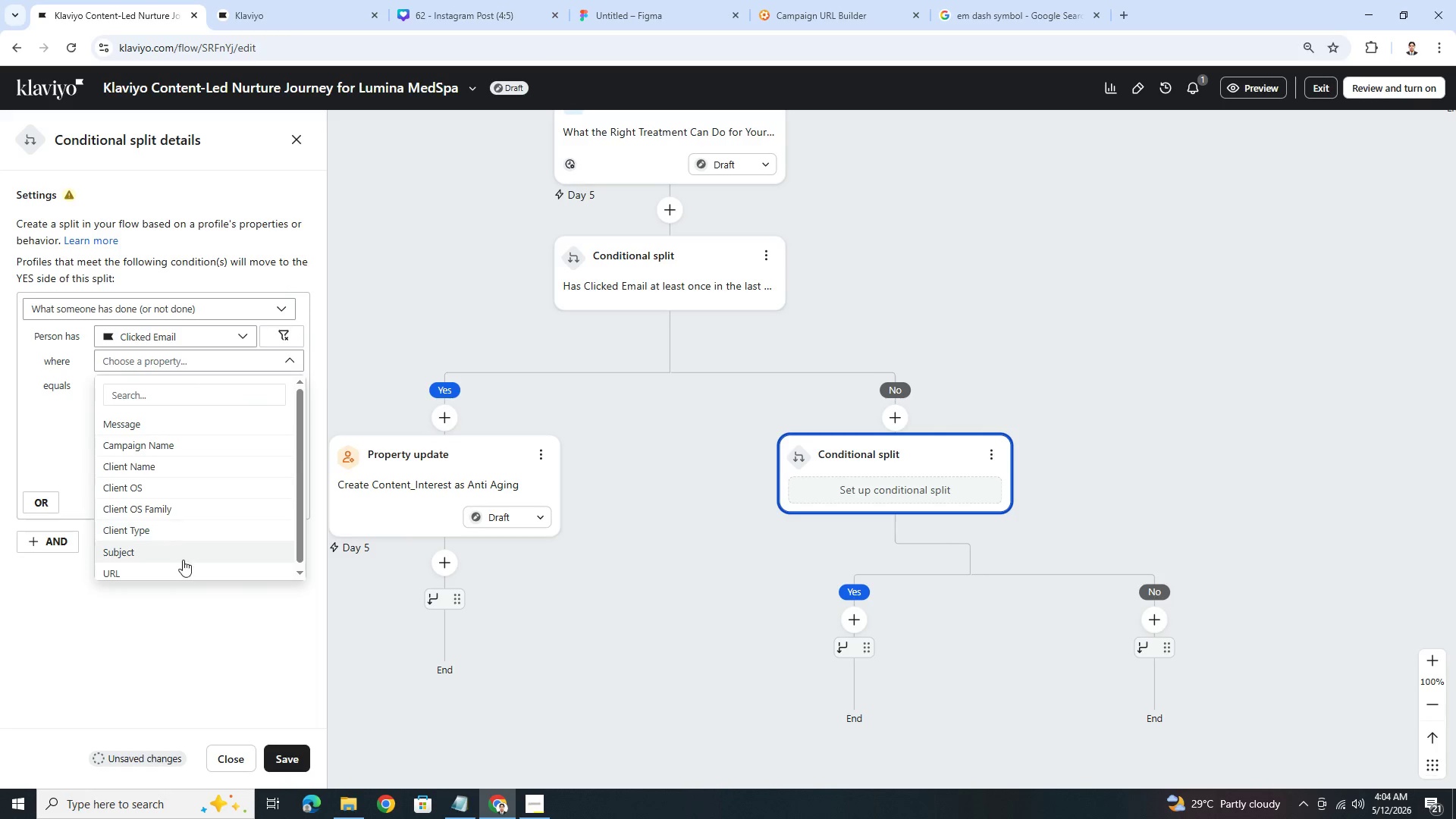 
left_click([184, 568])
 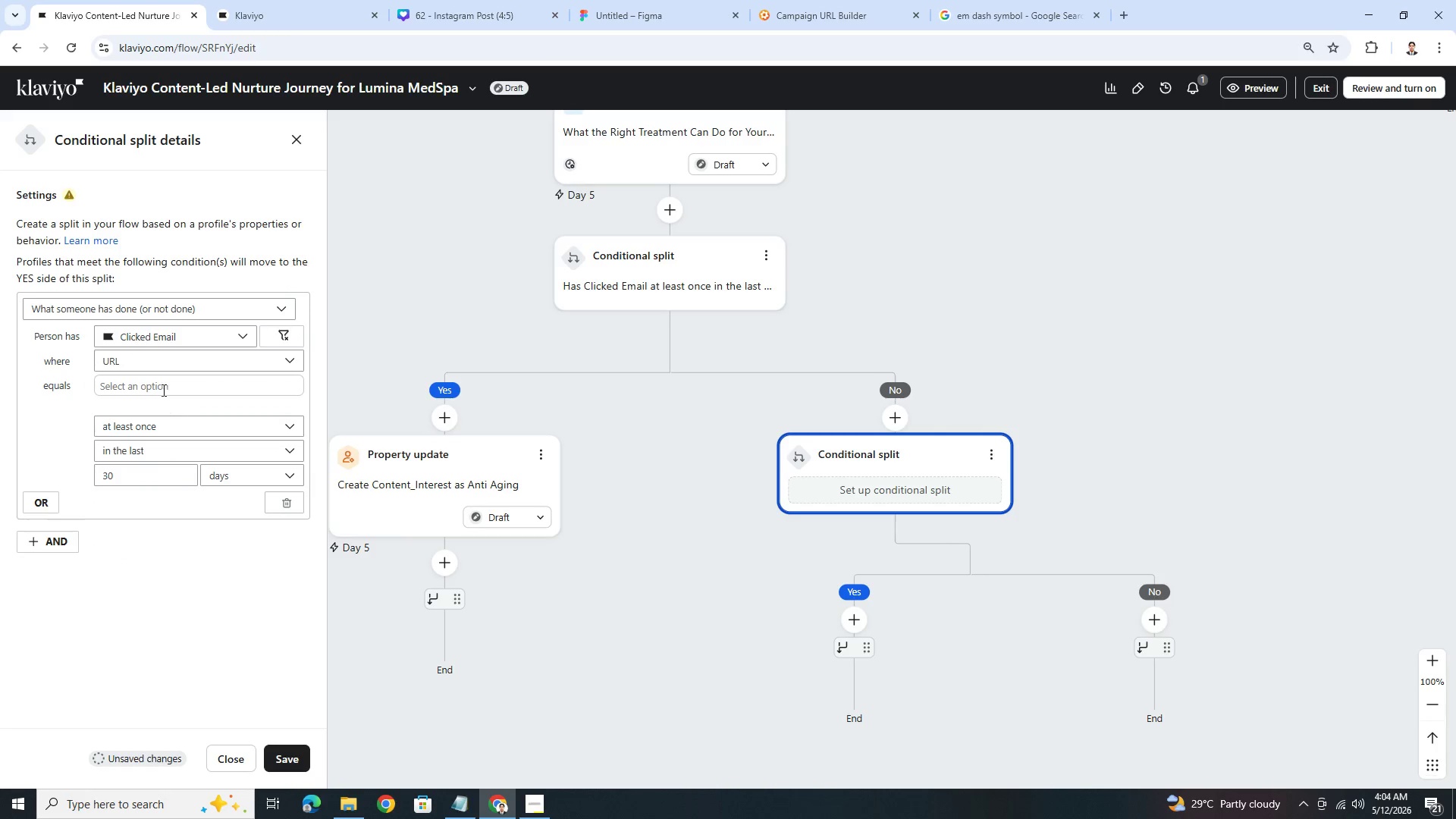 
left_click([163, 383])
 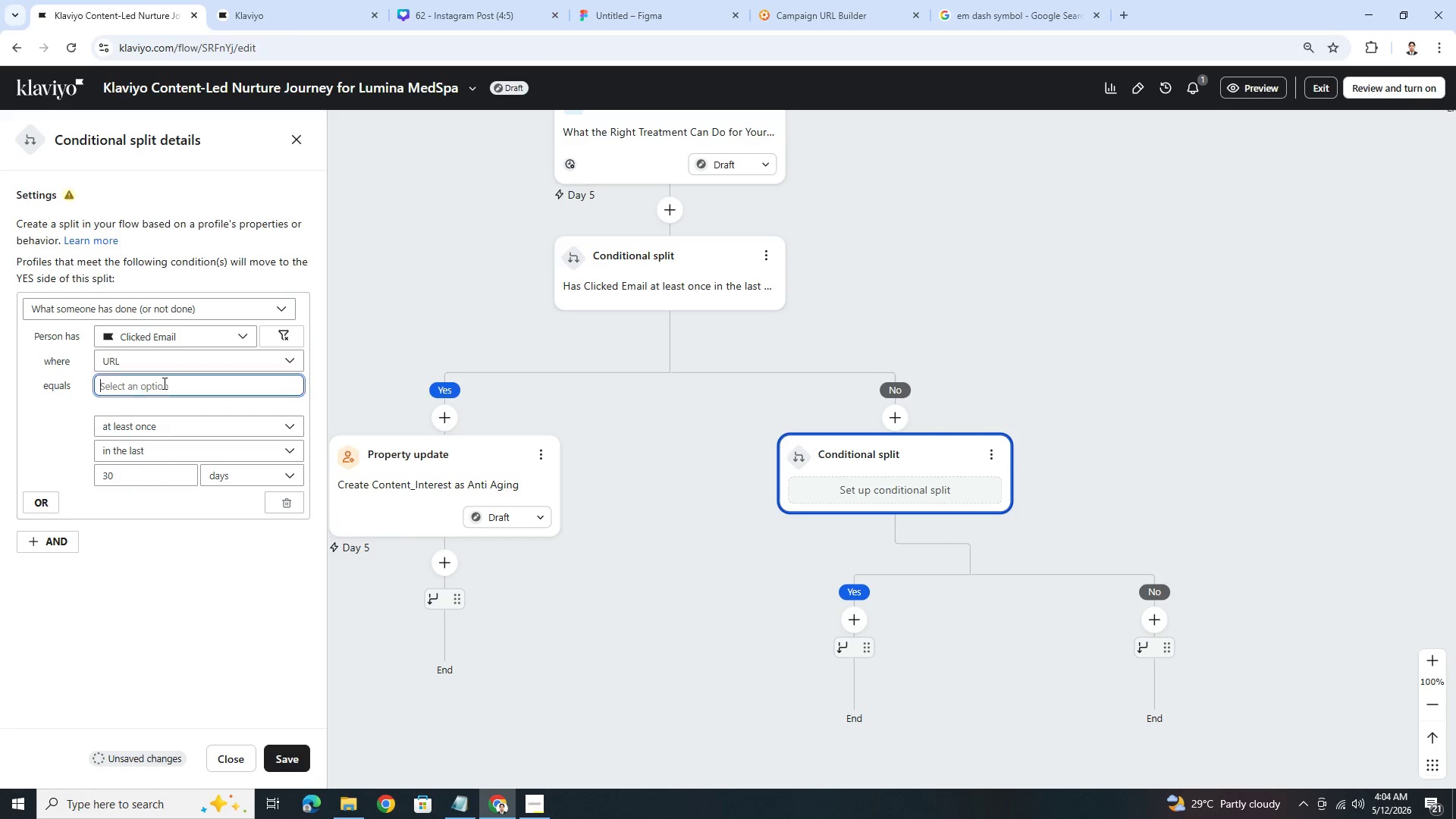 
key(Control+V)
 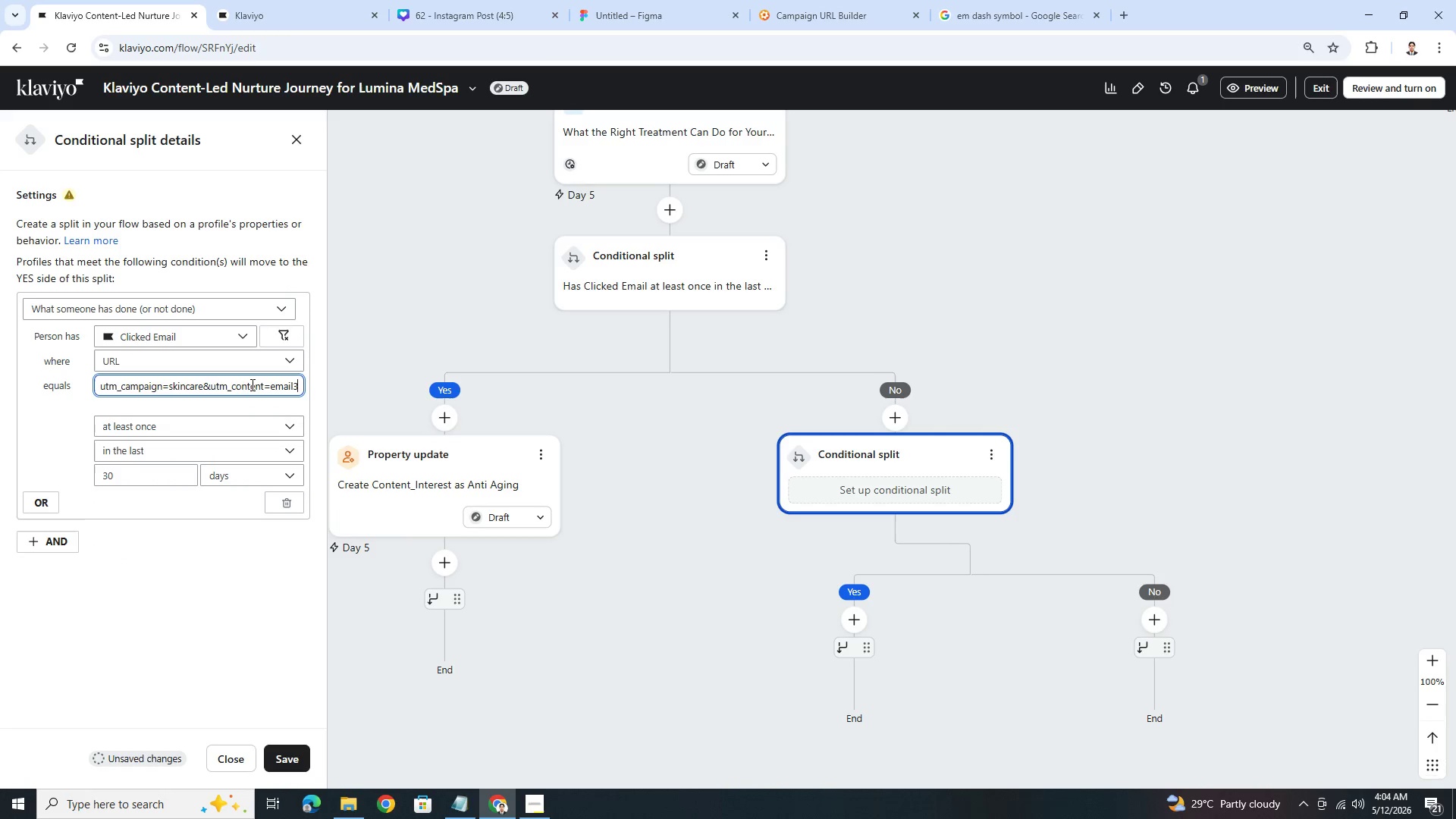 
left_click_drag(start_coordinate=[210, 389], to_coordinate=[111, 391])
 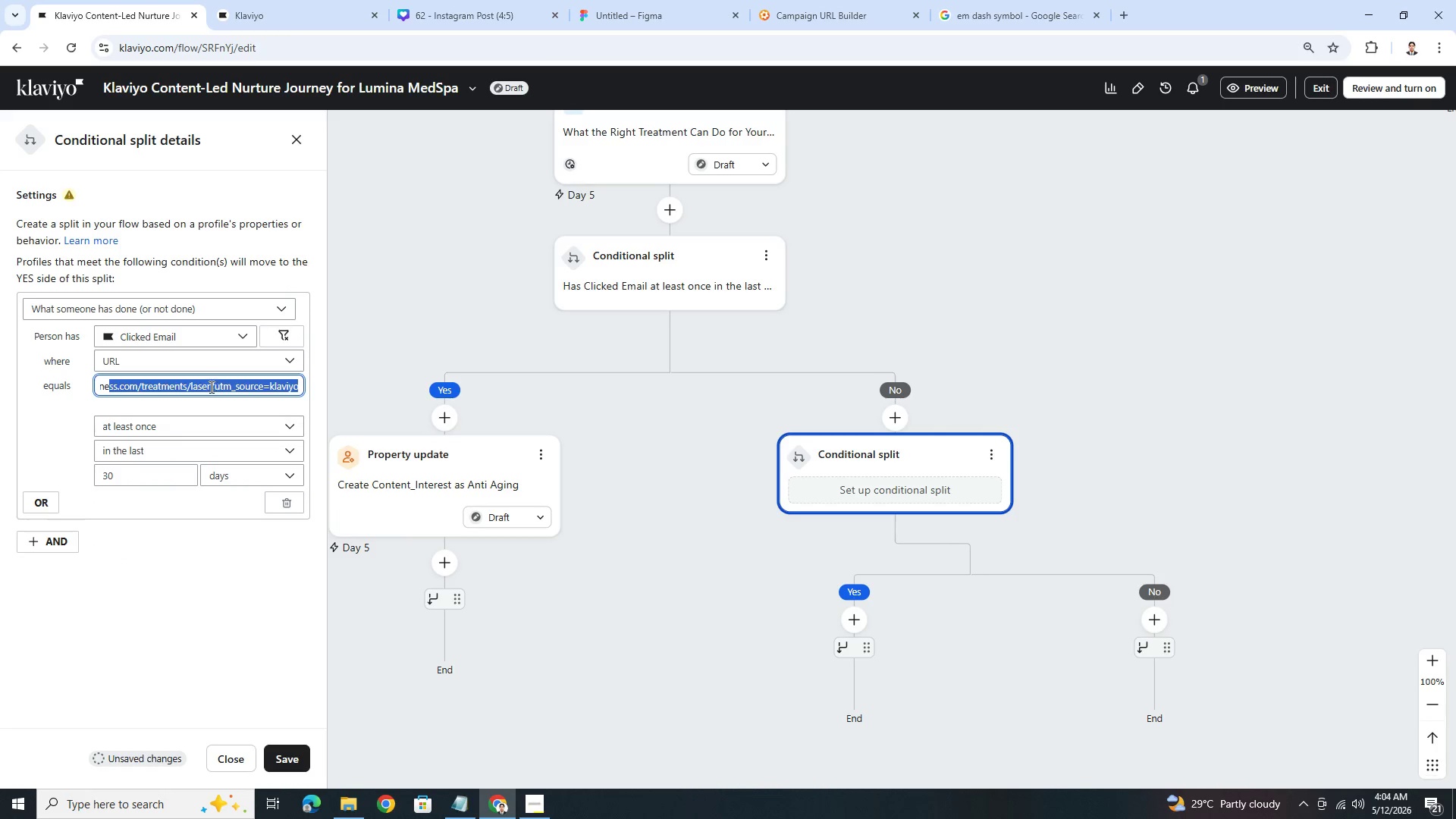 
left_click([209, 386])
 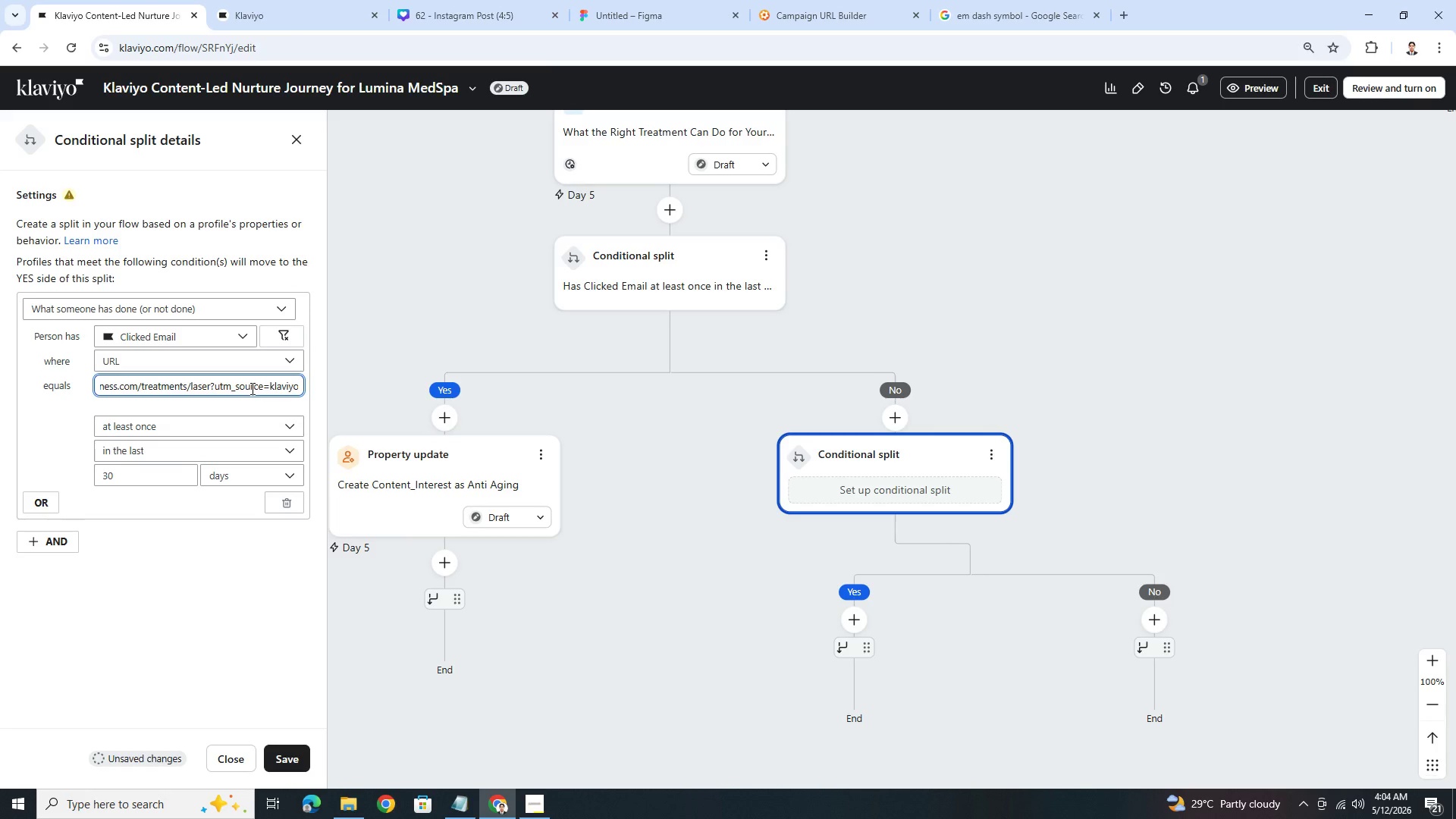 
wait(23.67)
 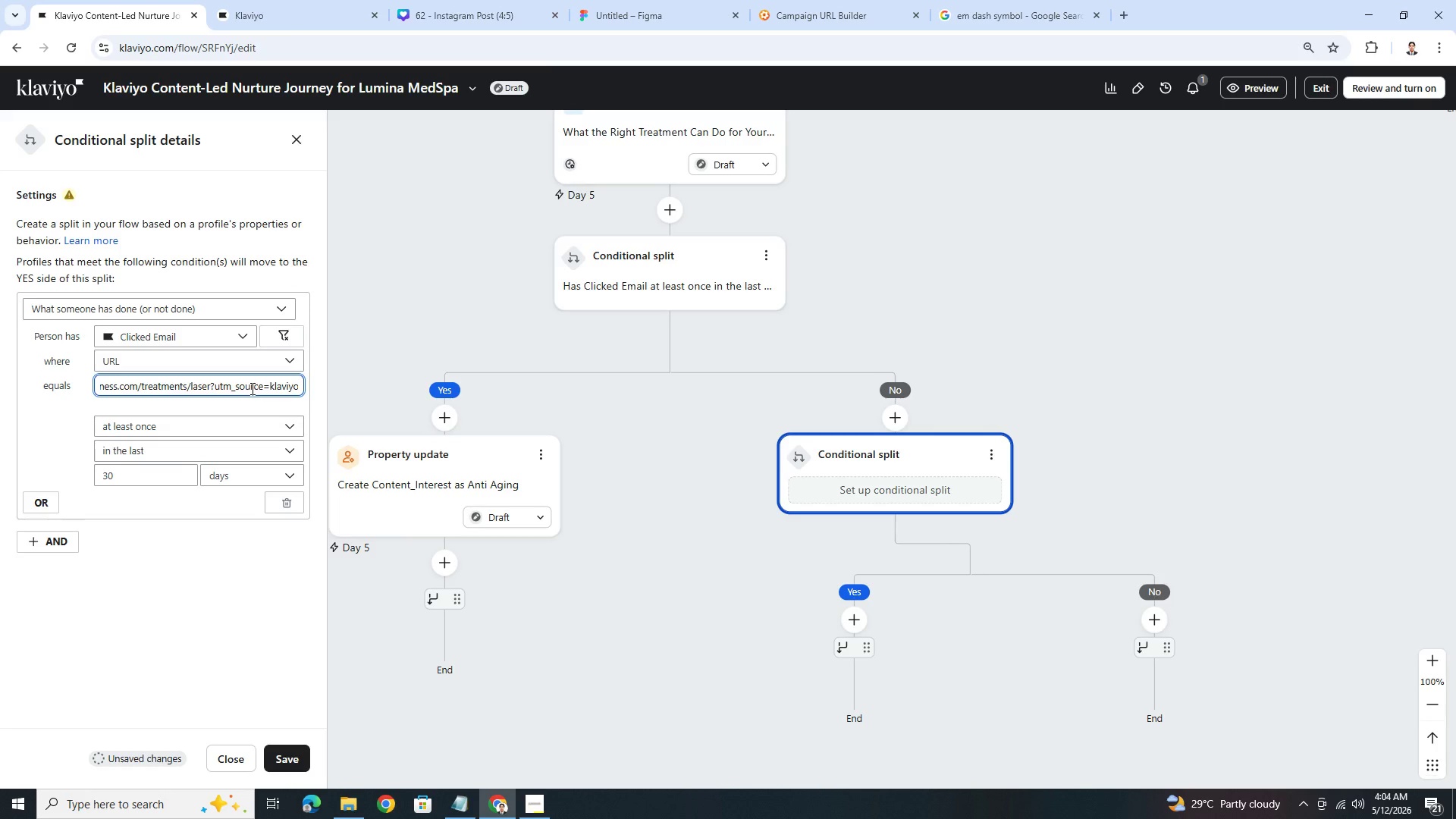 
type(led)
key(Backspace)
key(Backspace)
key(Backspace)
key(Backspace)
key(Backspace)
key(Backspace)
key(Backspace)
type(ed)
 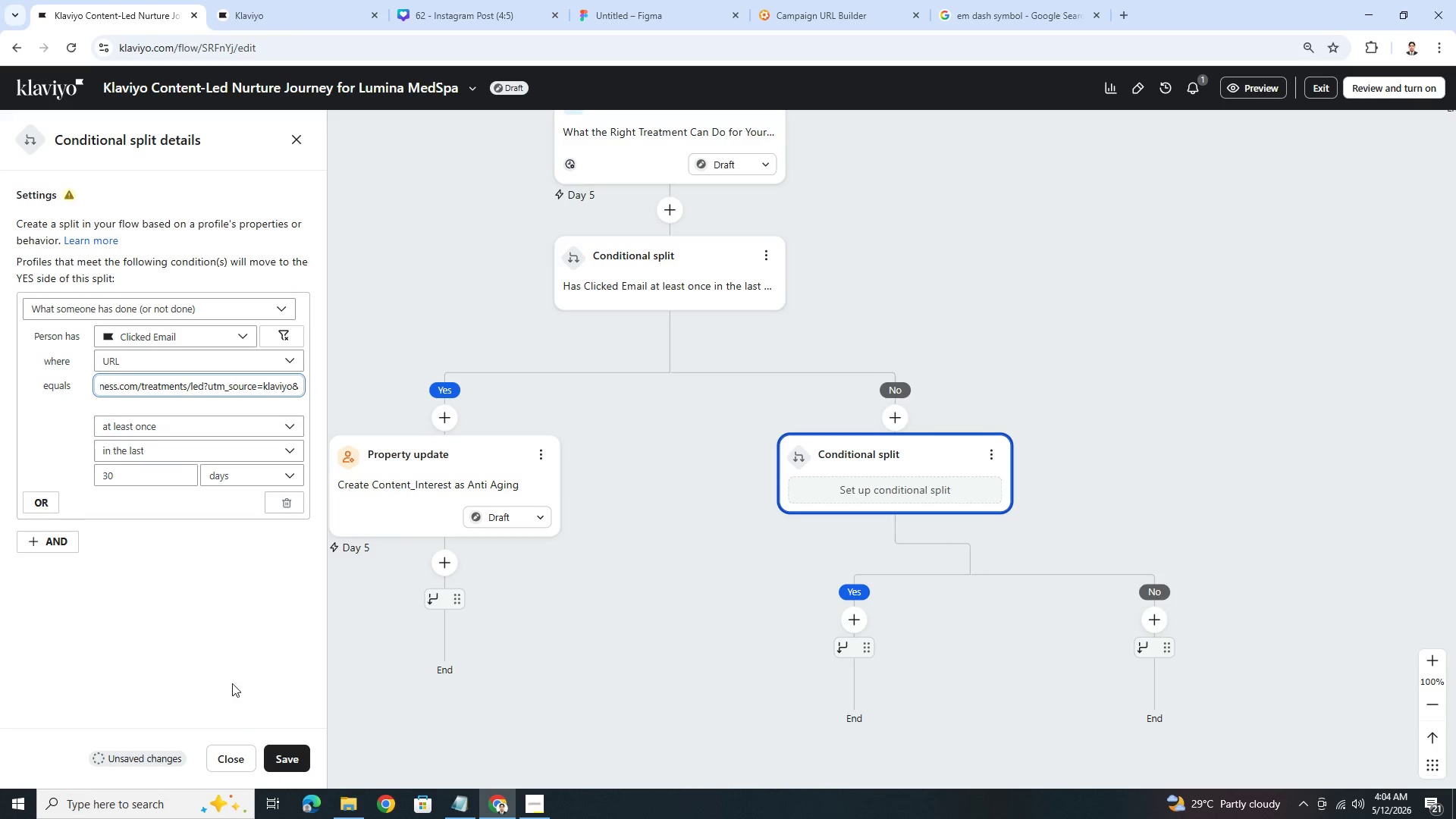 
left_click([287, 755])
 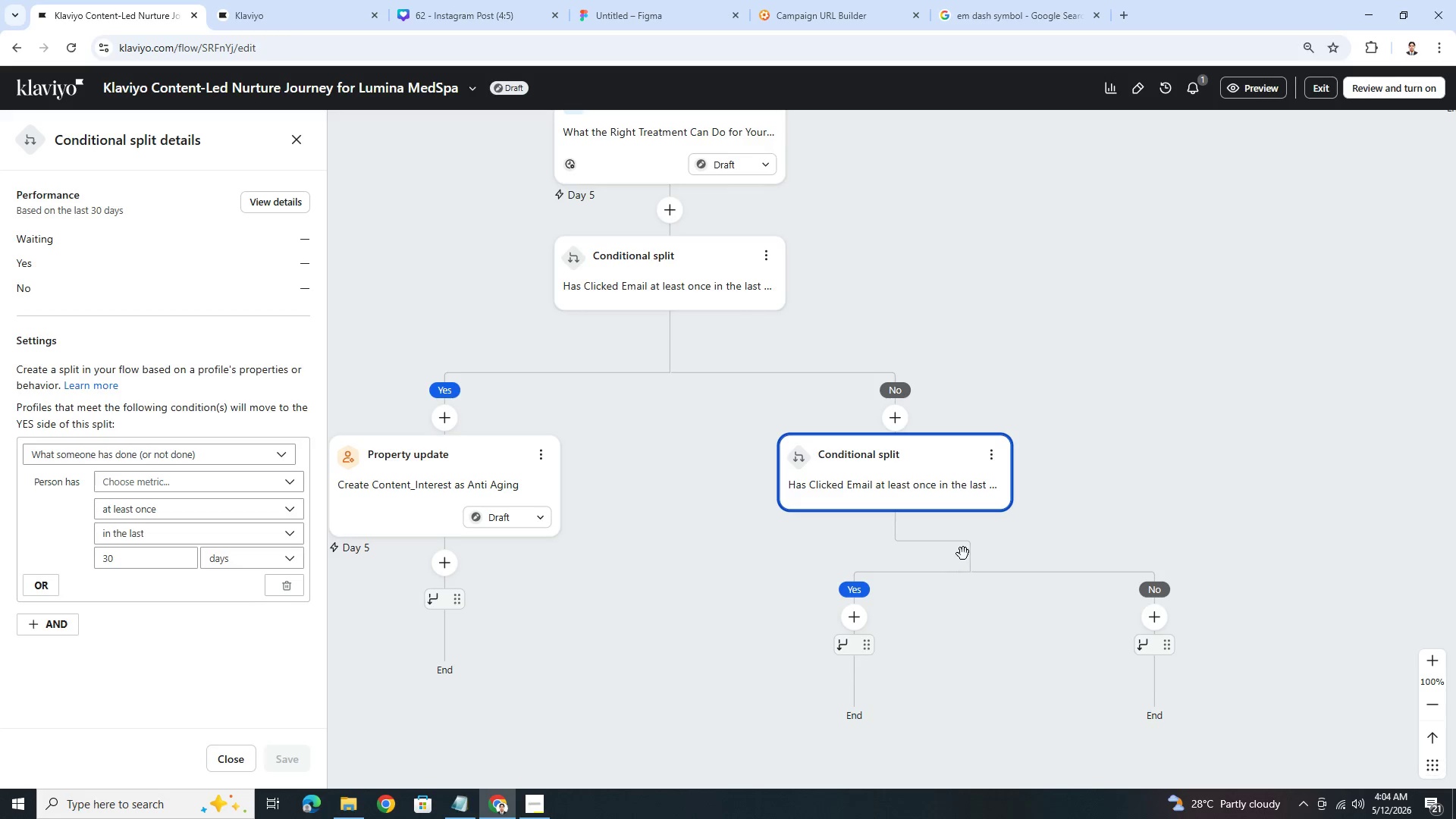 
left_click_drag(start_coordinate=[971, 654], to_coordinate=[993, 534])
 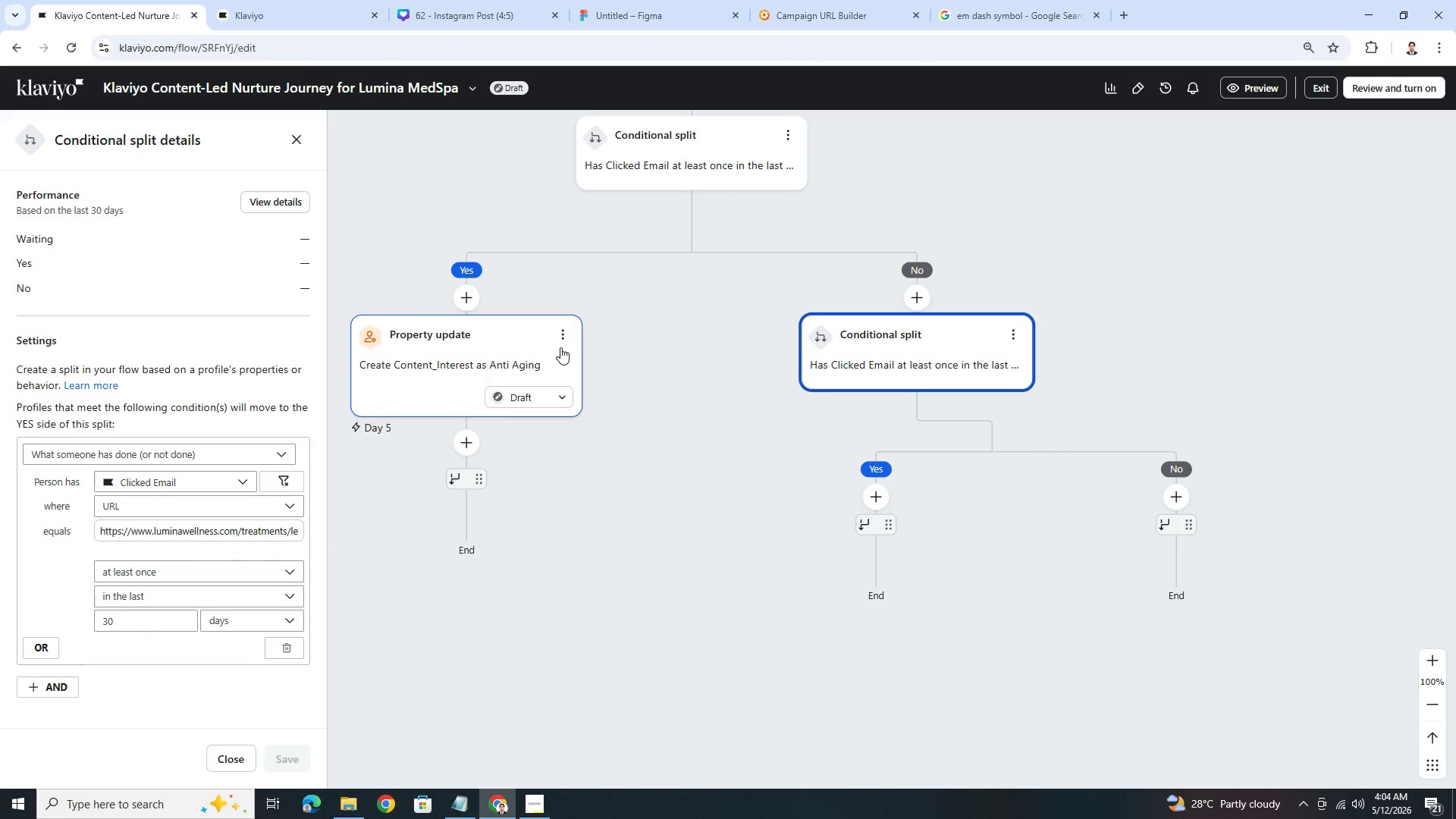 
left_click([566, 340])
 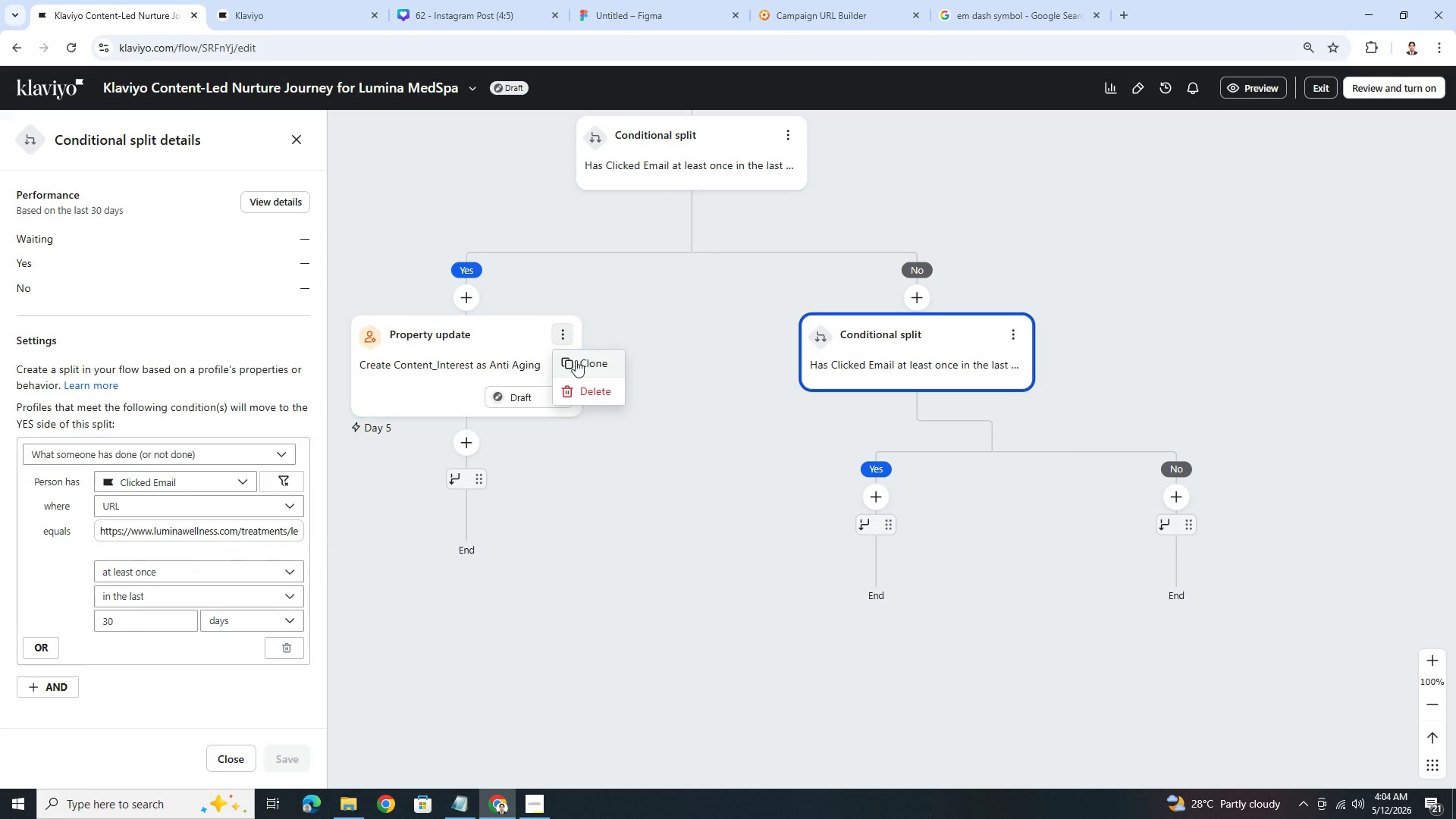 
left_click([592, 375])
 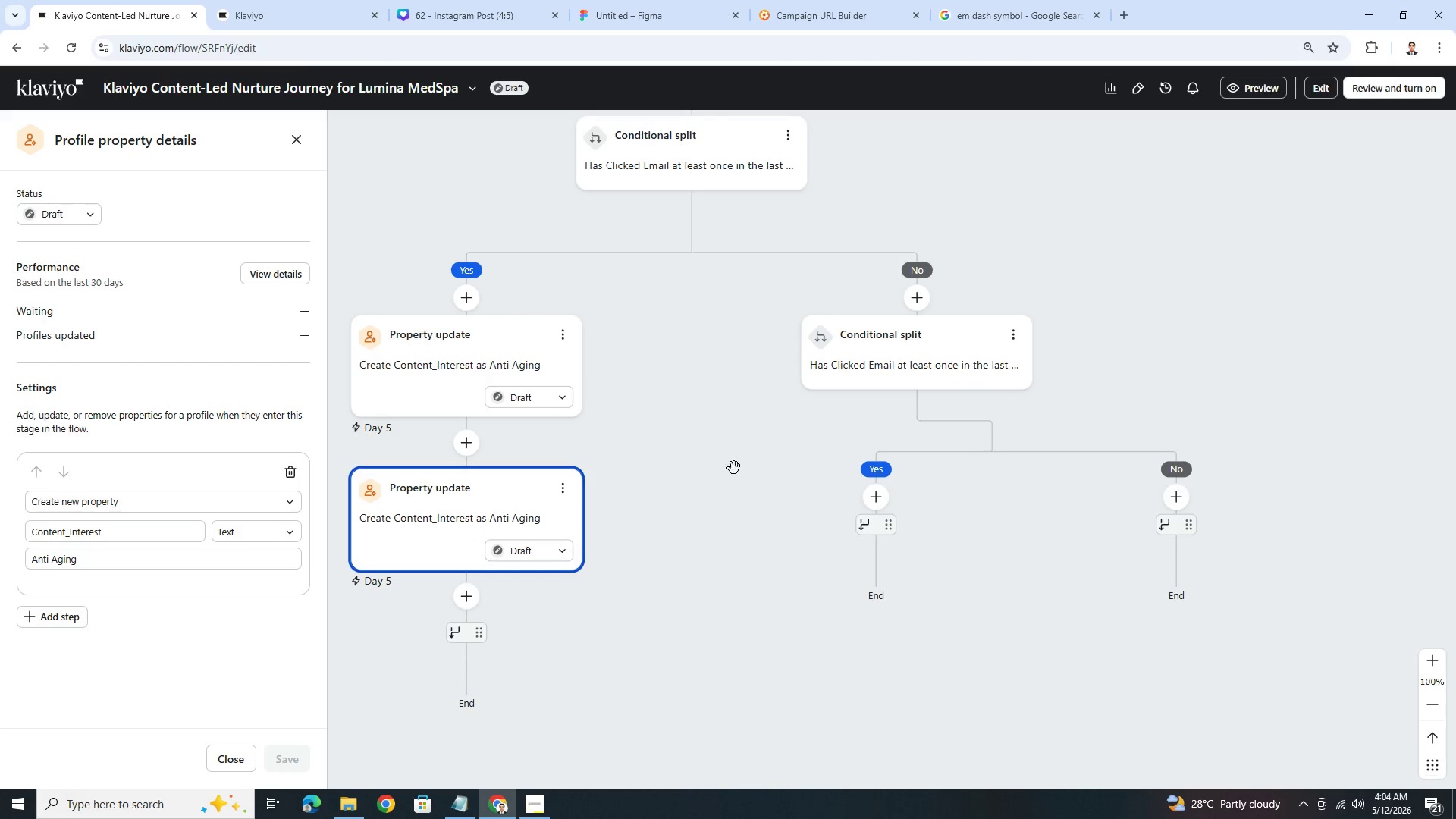 
left_click_drag(start_coordinate=[459, 508], to_coordinate=[921, 514])
 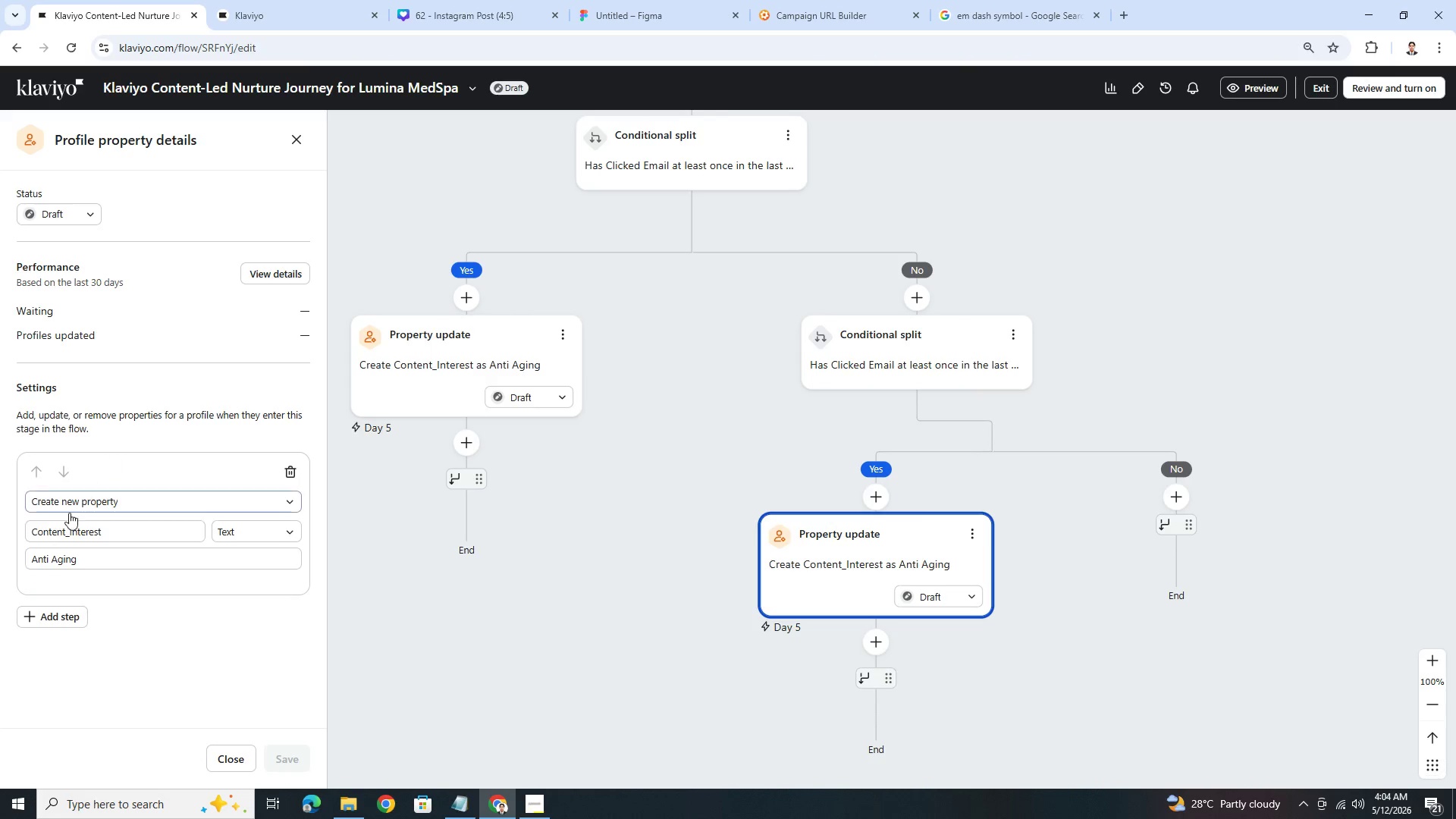 
double_click([98, 563])
 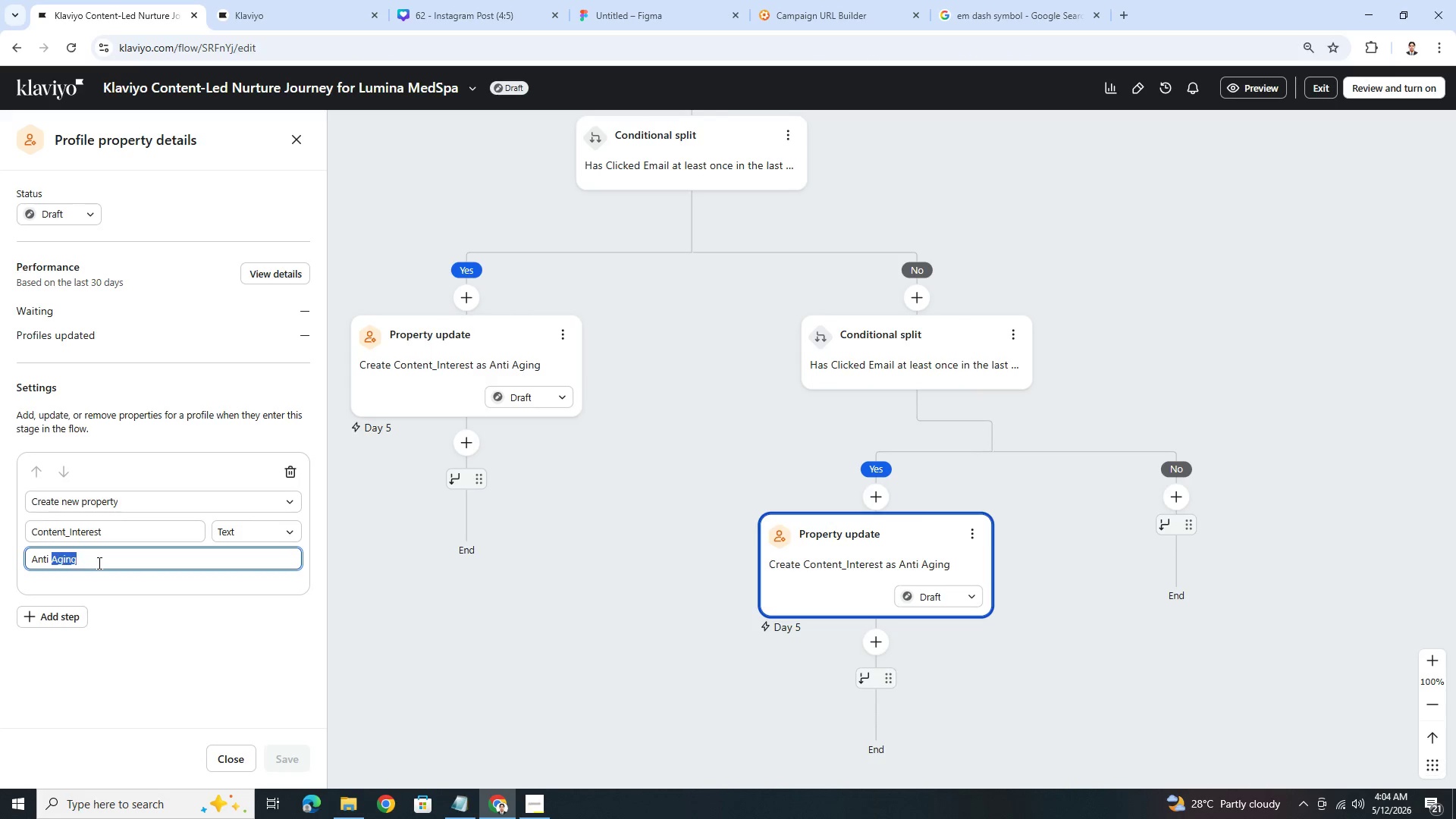 
triple_click([98, 563])
 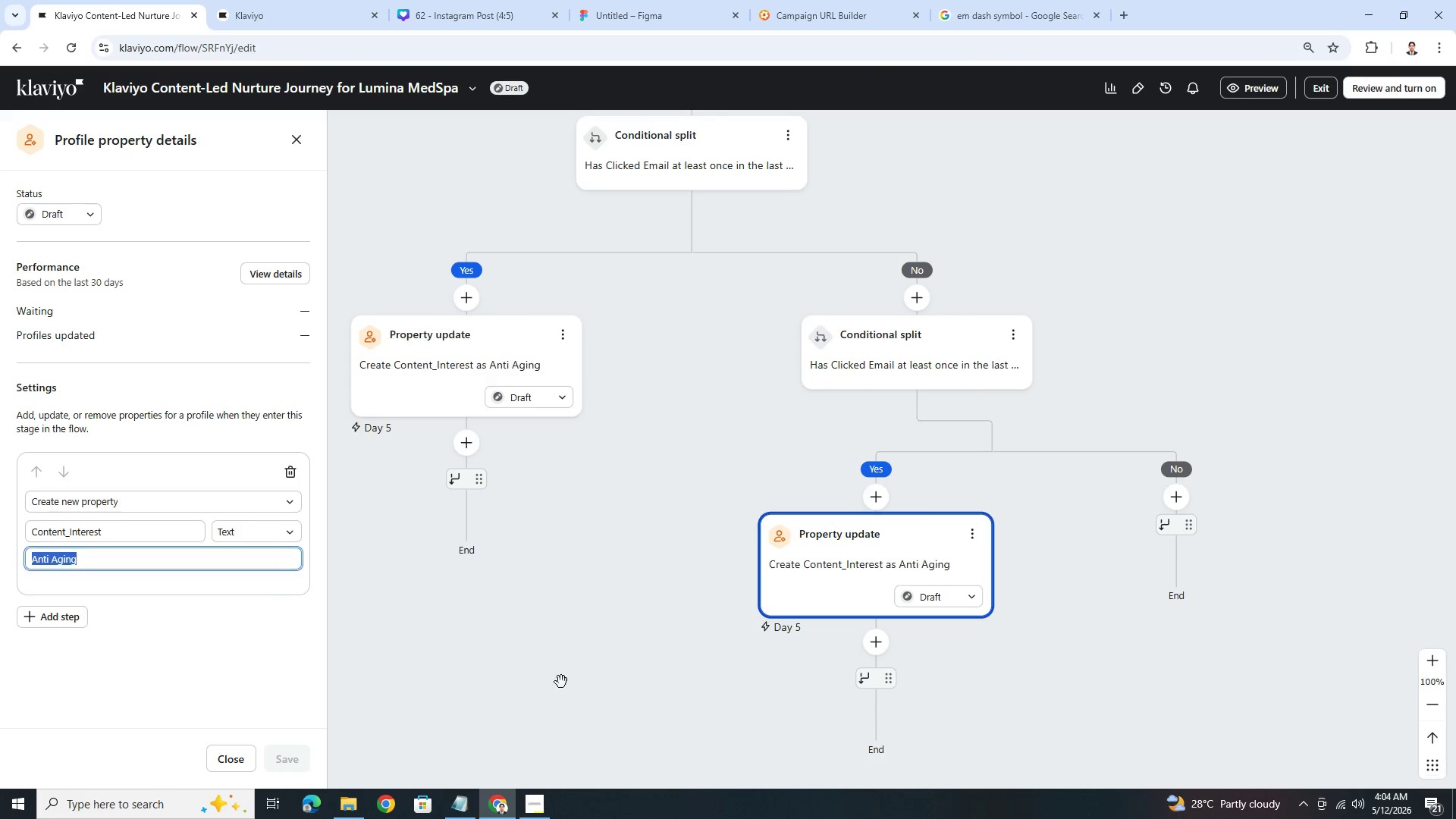 
left_click([532, 808])